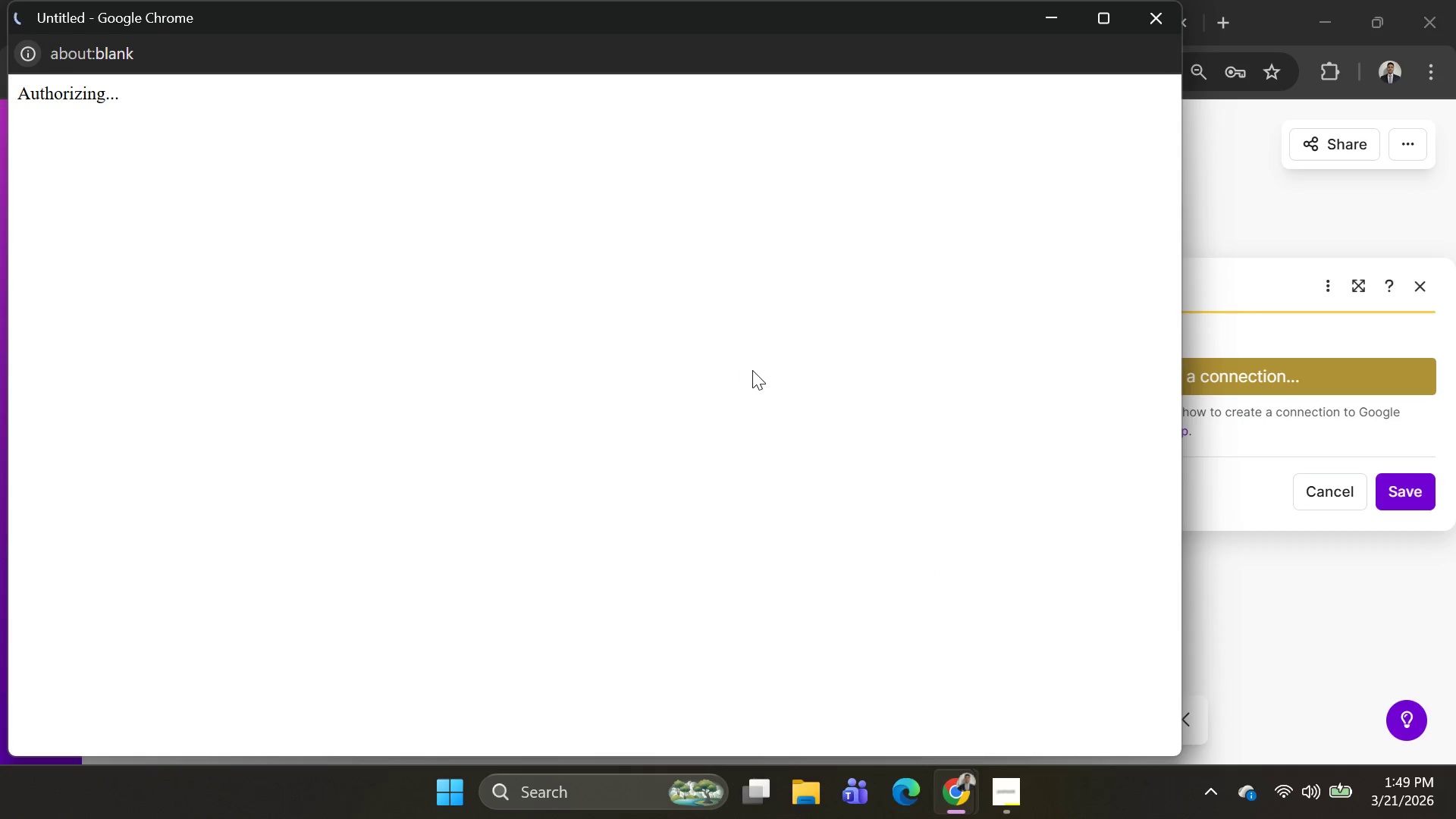 
left_click([795, 429])
 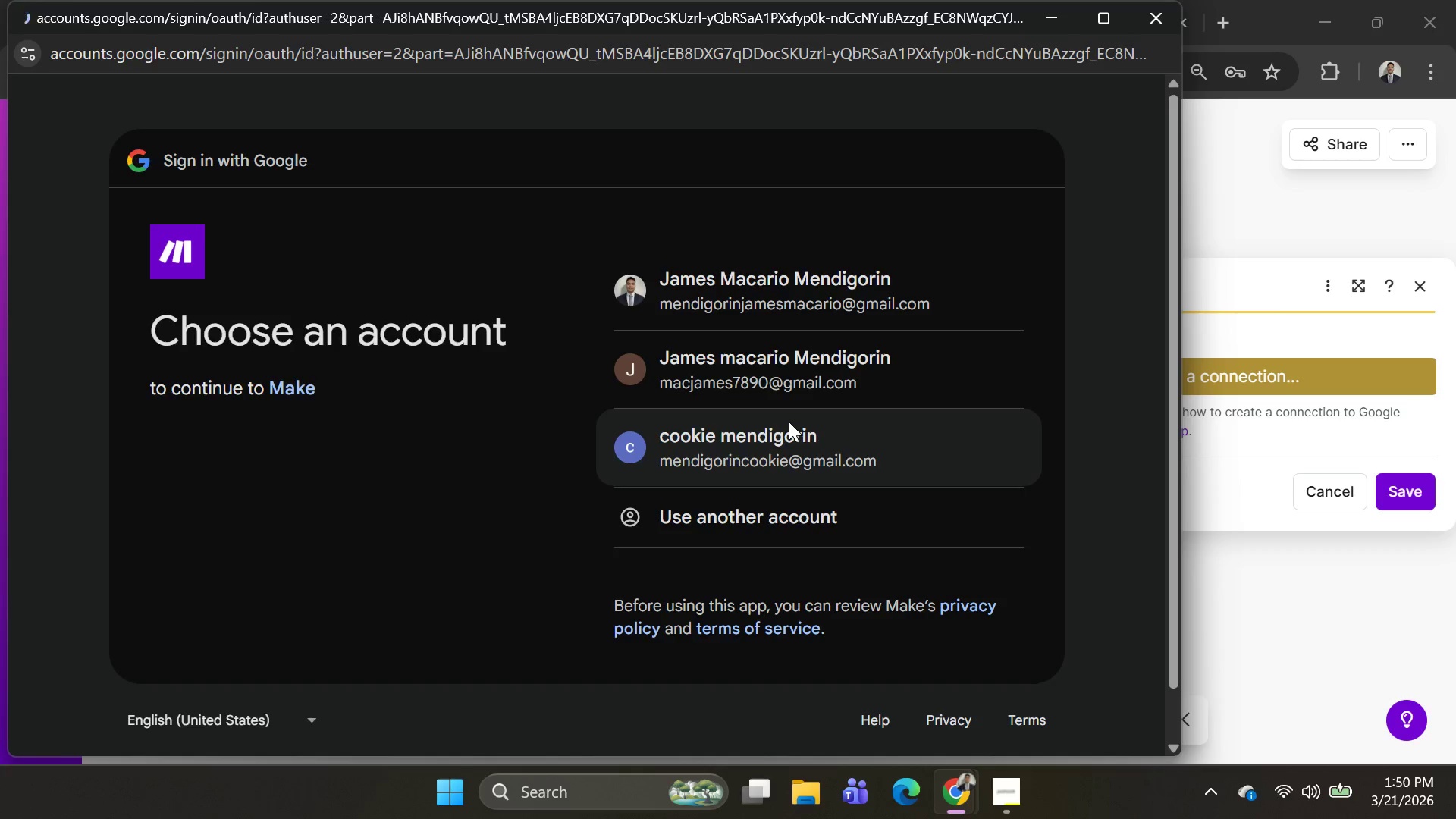 
left_click([931, 533])
 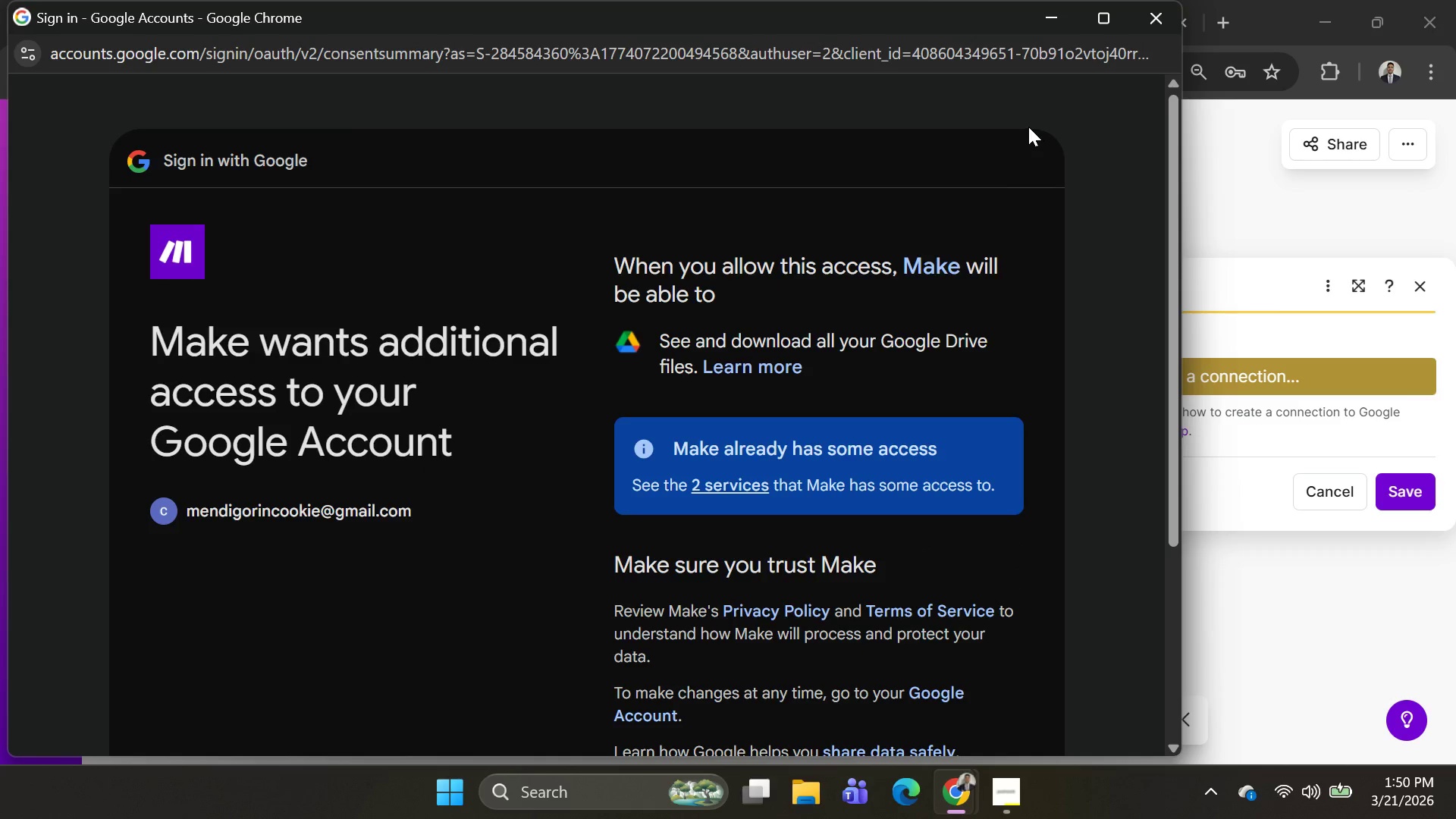 
scroll: coordinate [877, 435], scroll_direction: down, amount: 3.0
 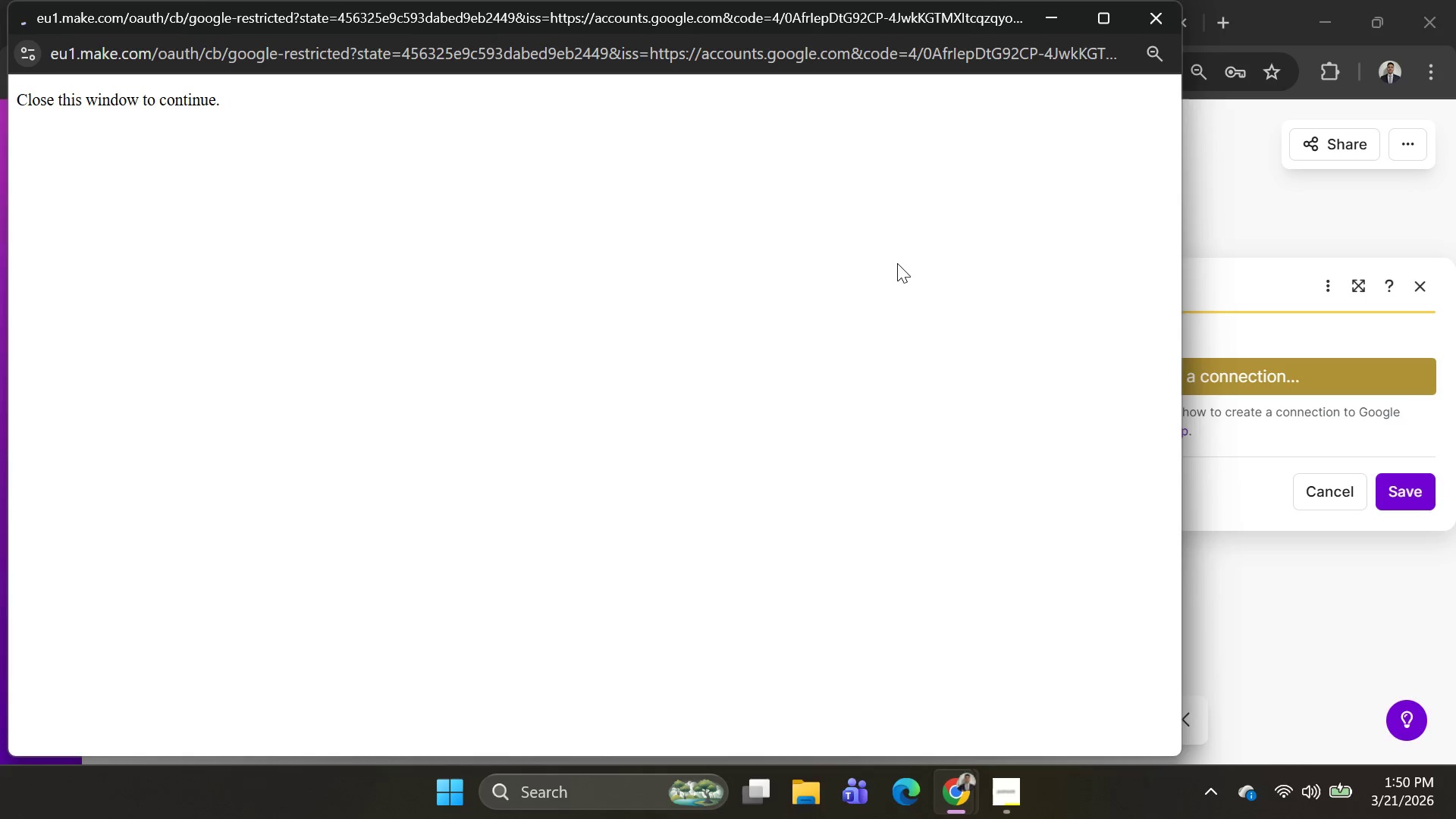 
wait(5.07)
 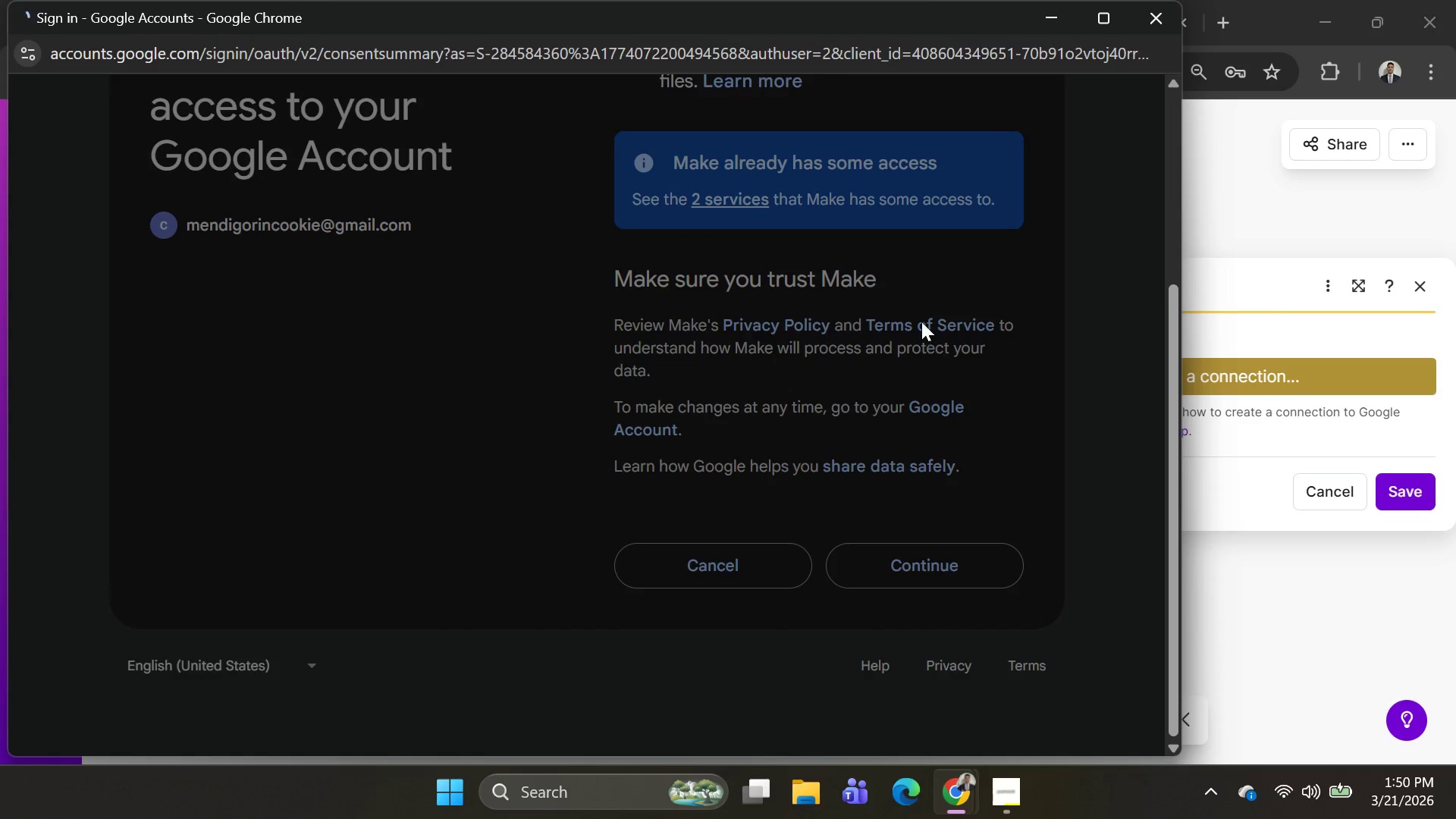 
mouse_move([1183, 279])
 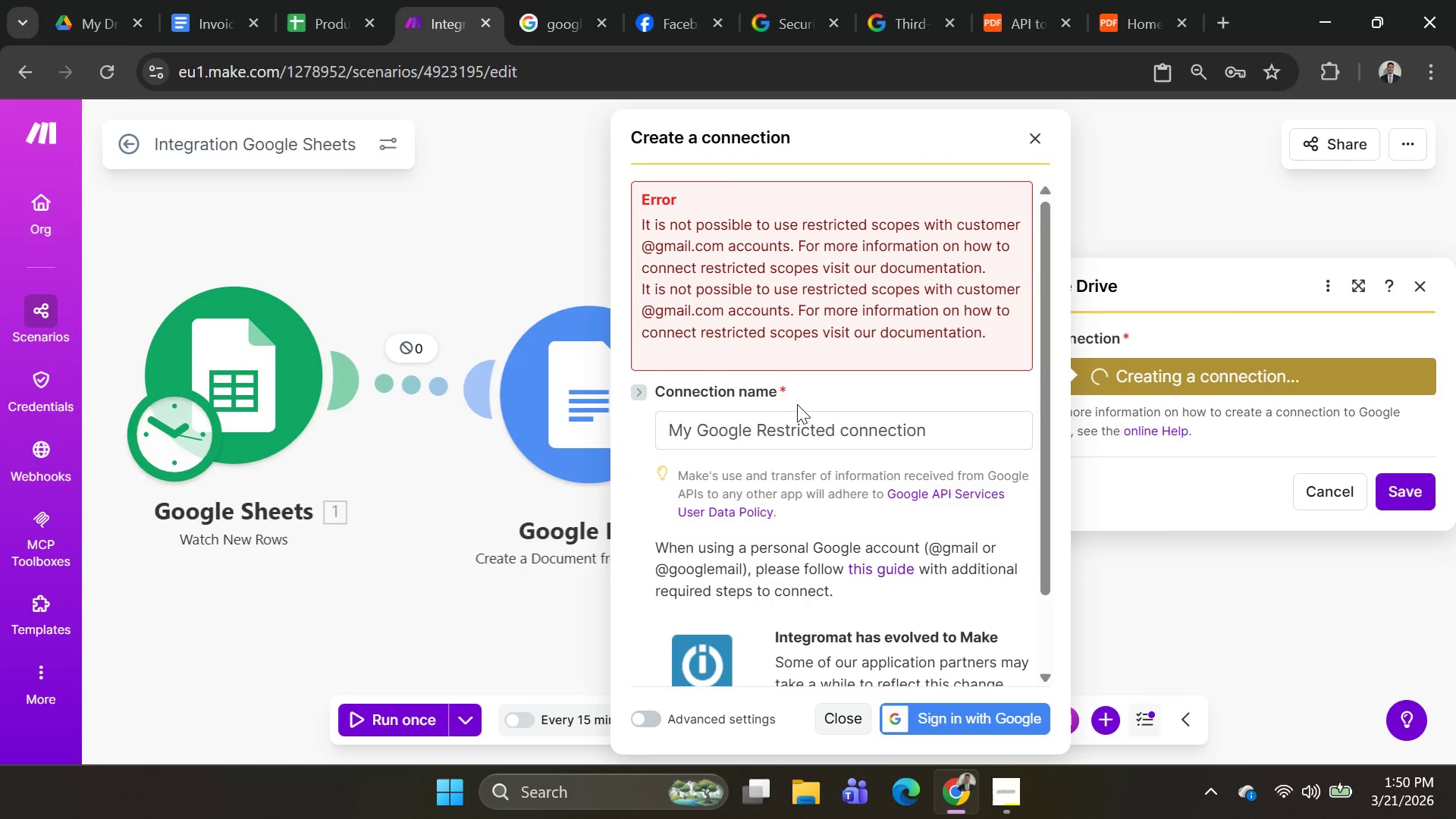 
scroll: coordinate [795, 356], scroll_direction: down, amount: 7.0
 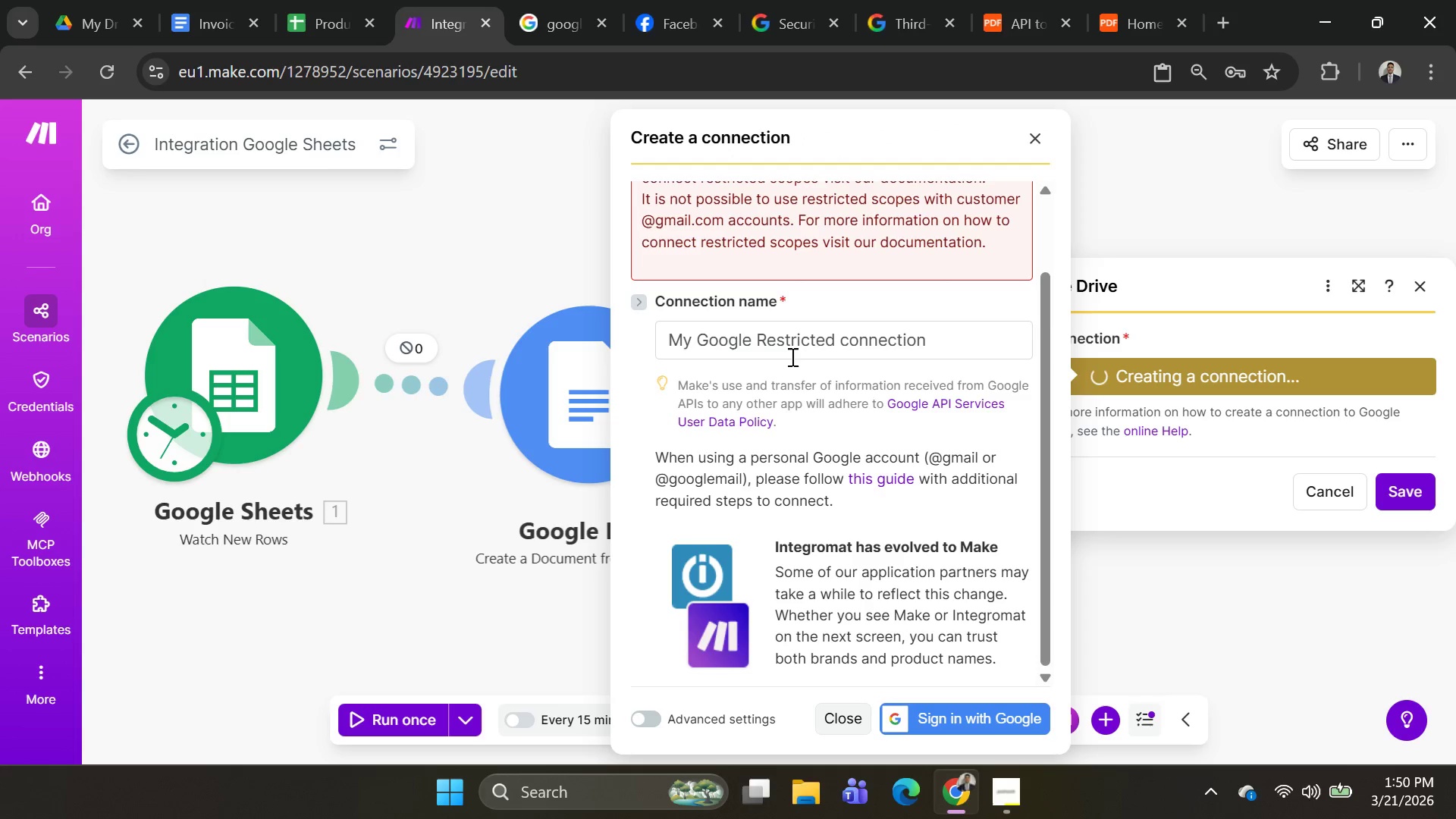 
wait(21.46)
 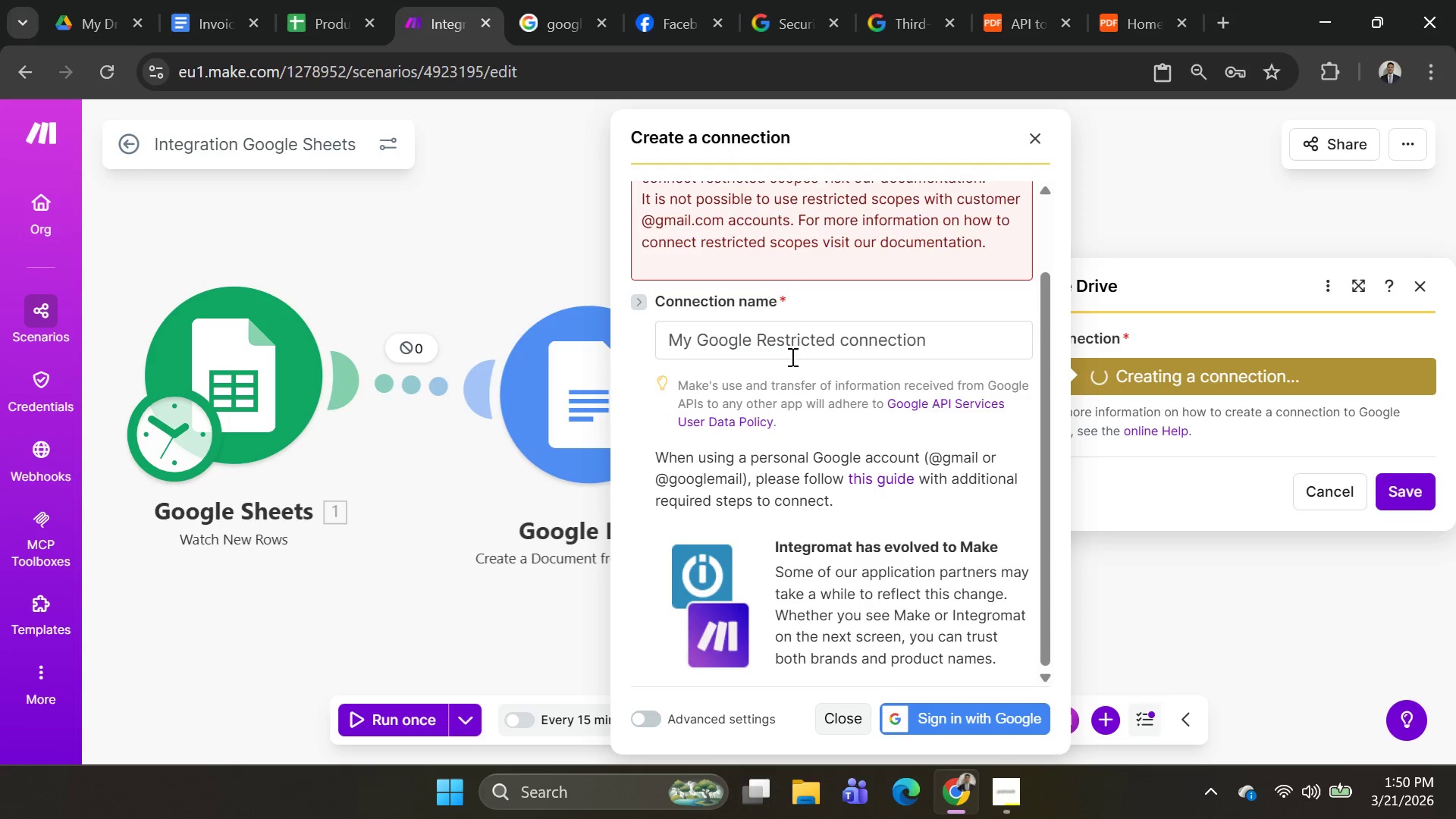 
left_click([956, 710])
 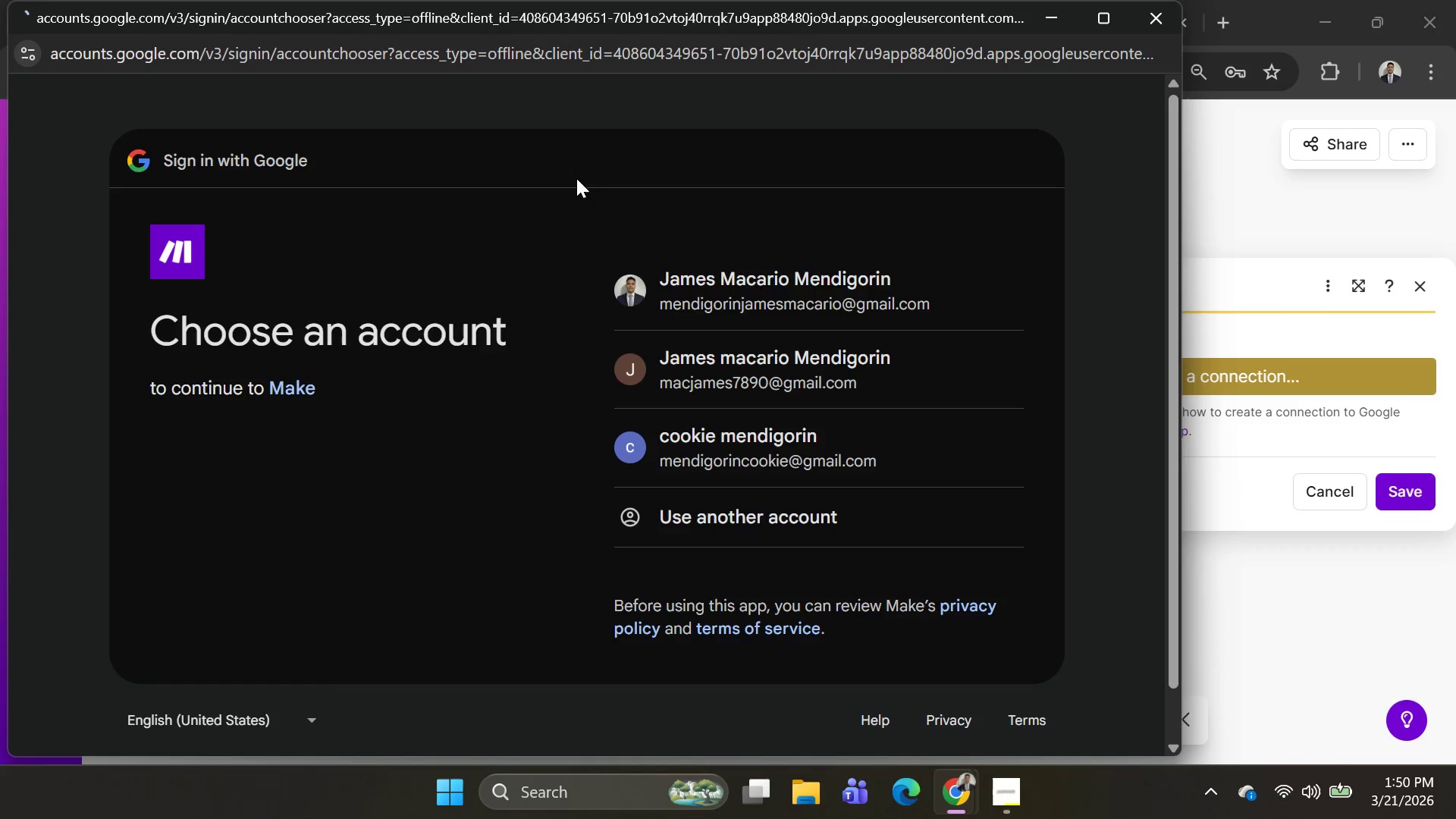 
left_click([753, 443])
 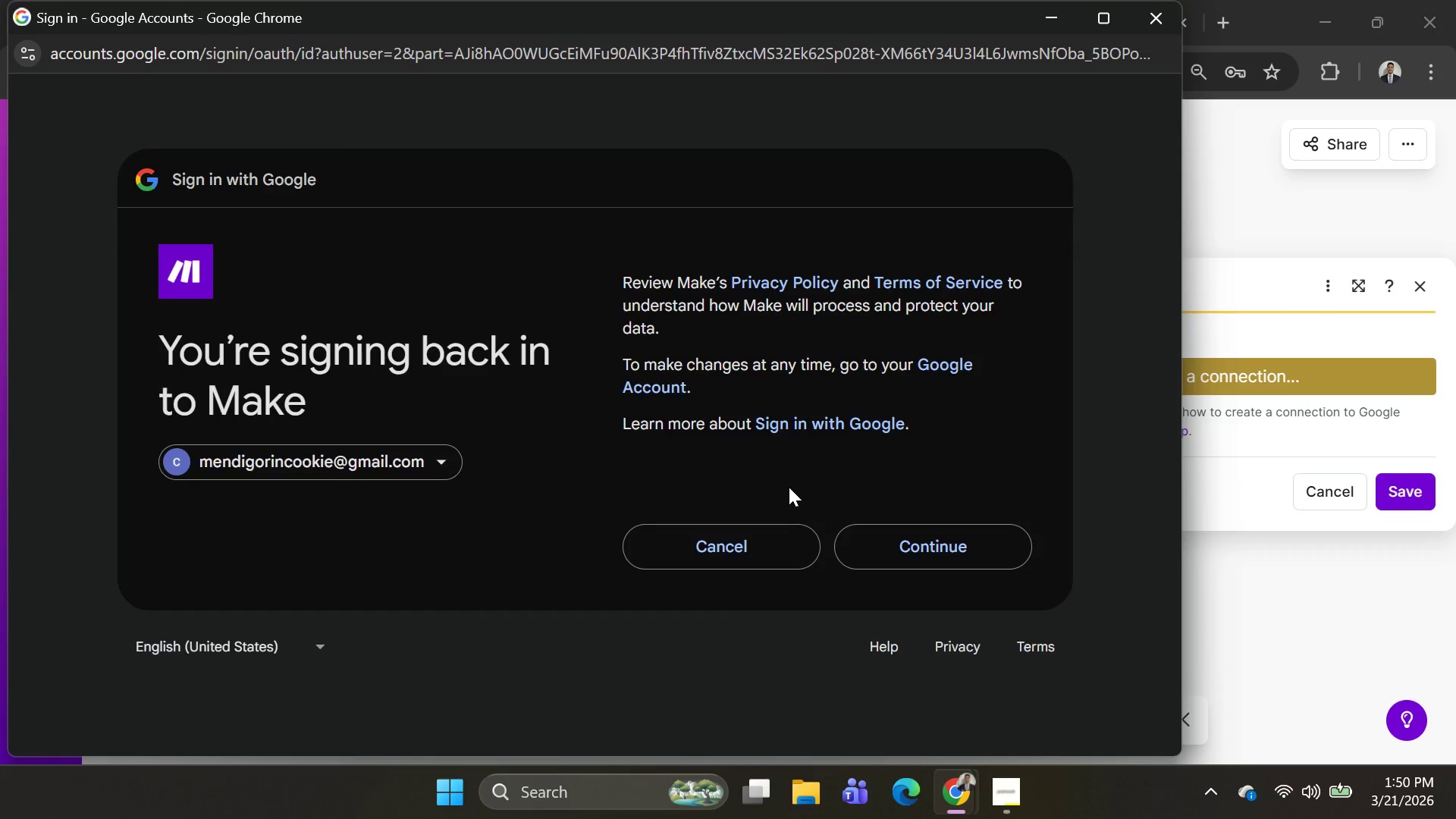 
left_click([891, 548])
 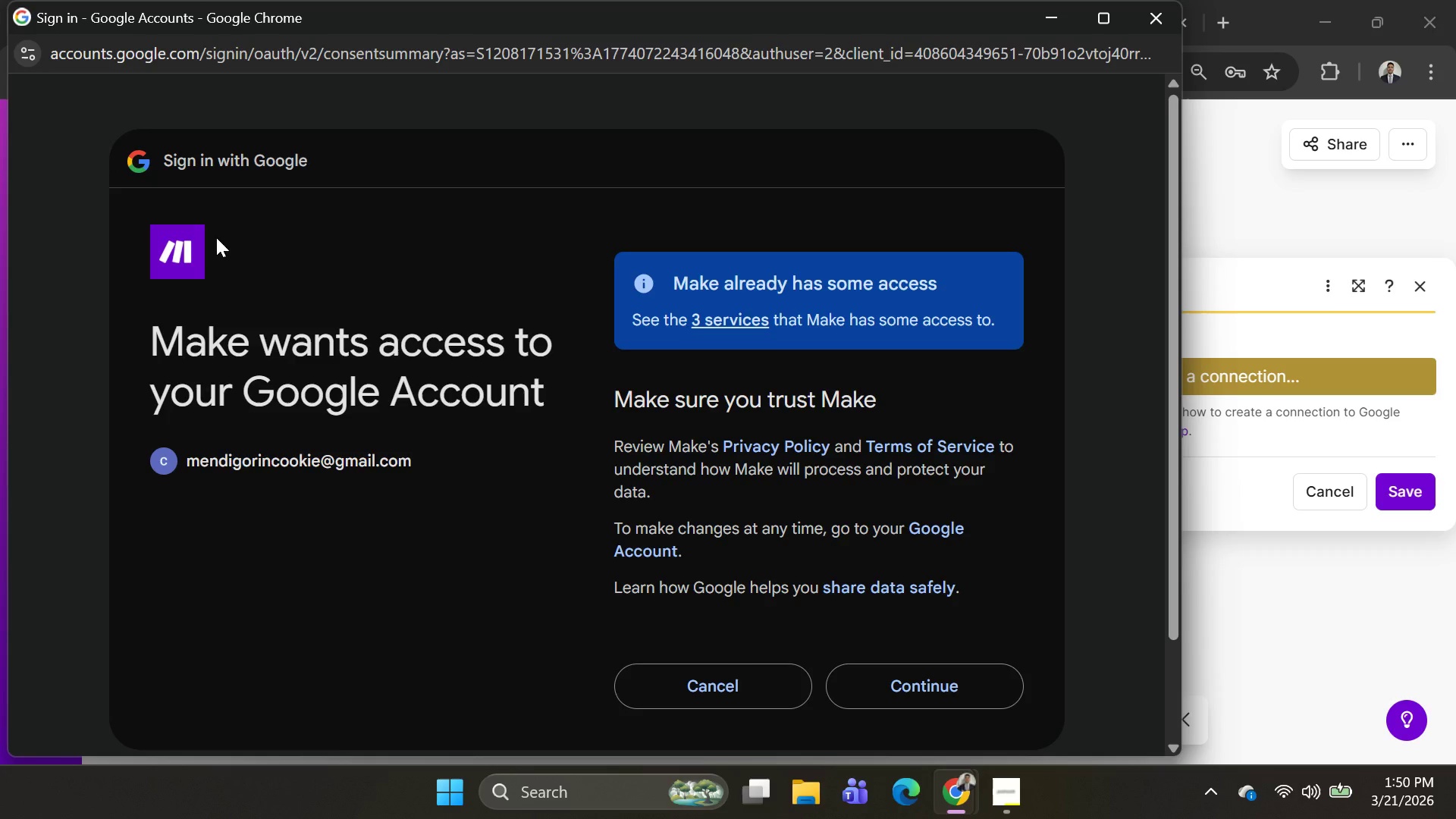 
left_click([907, 697])
 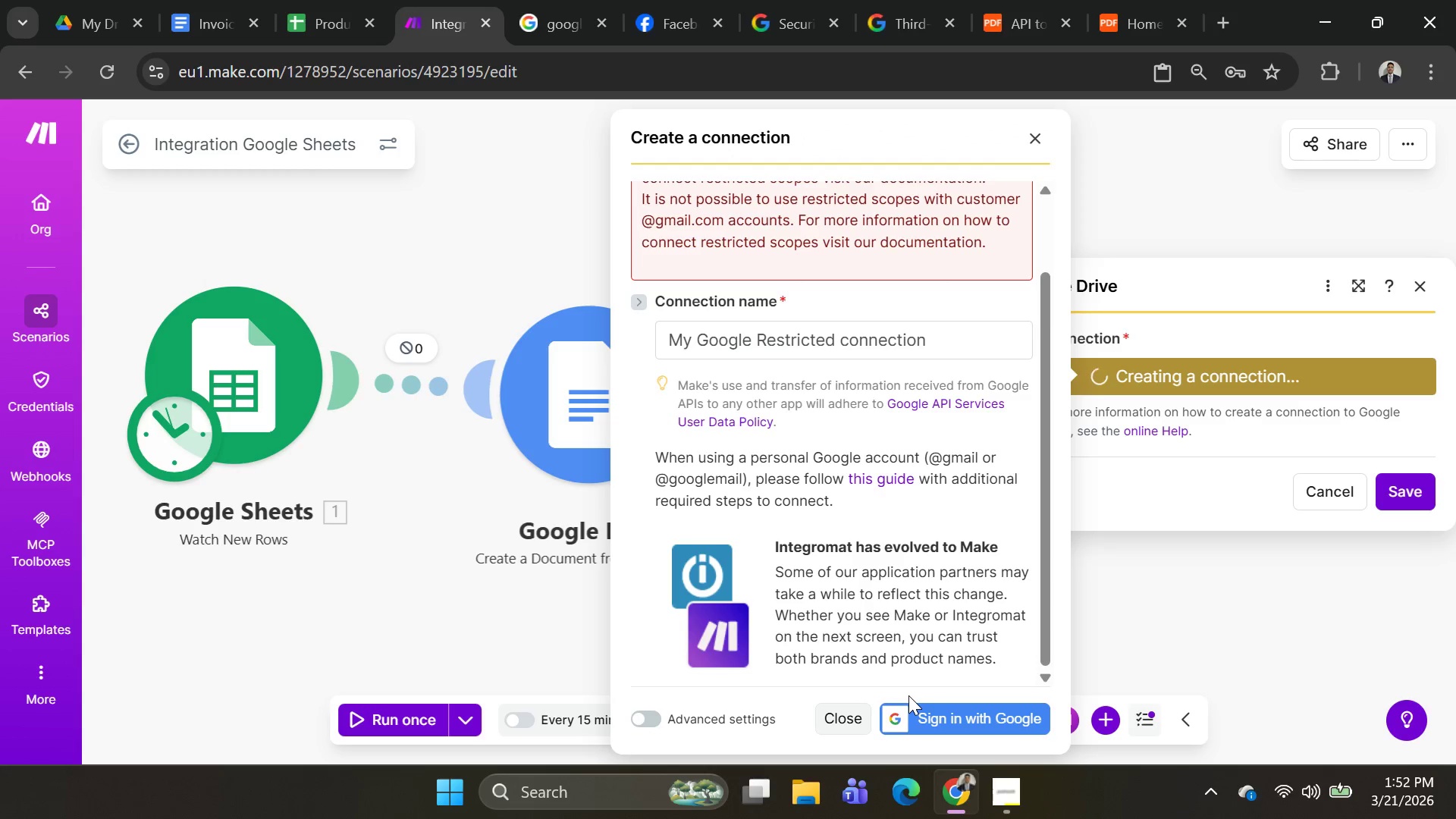 
wait(130.73)
 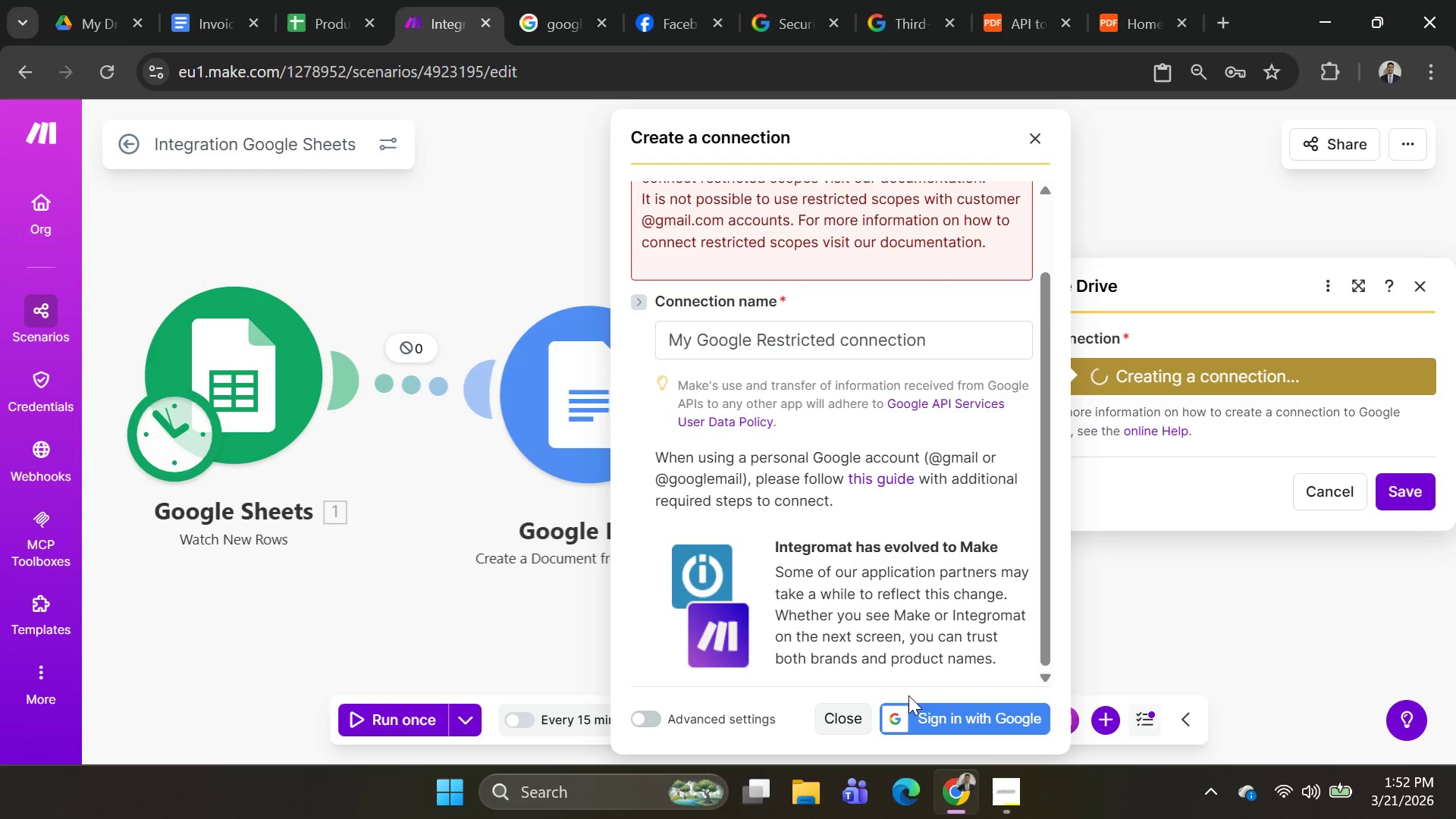 
left_click([1025, 143])
 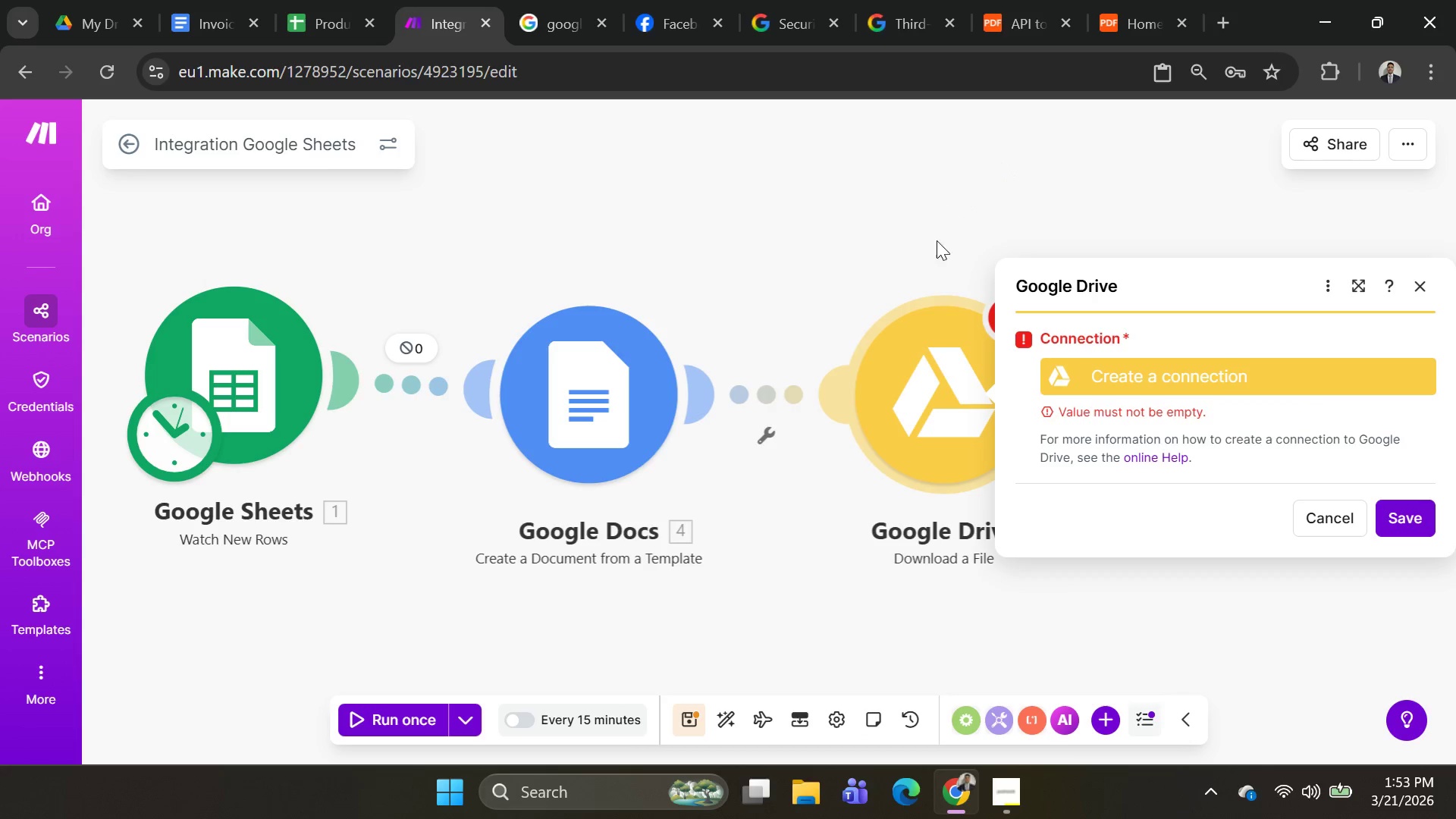 
left_click([940, 338])
 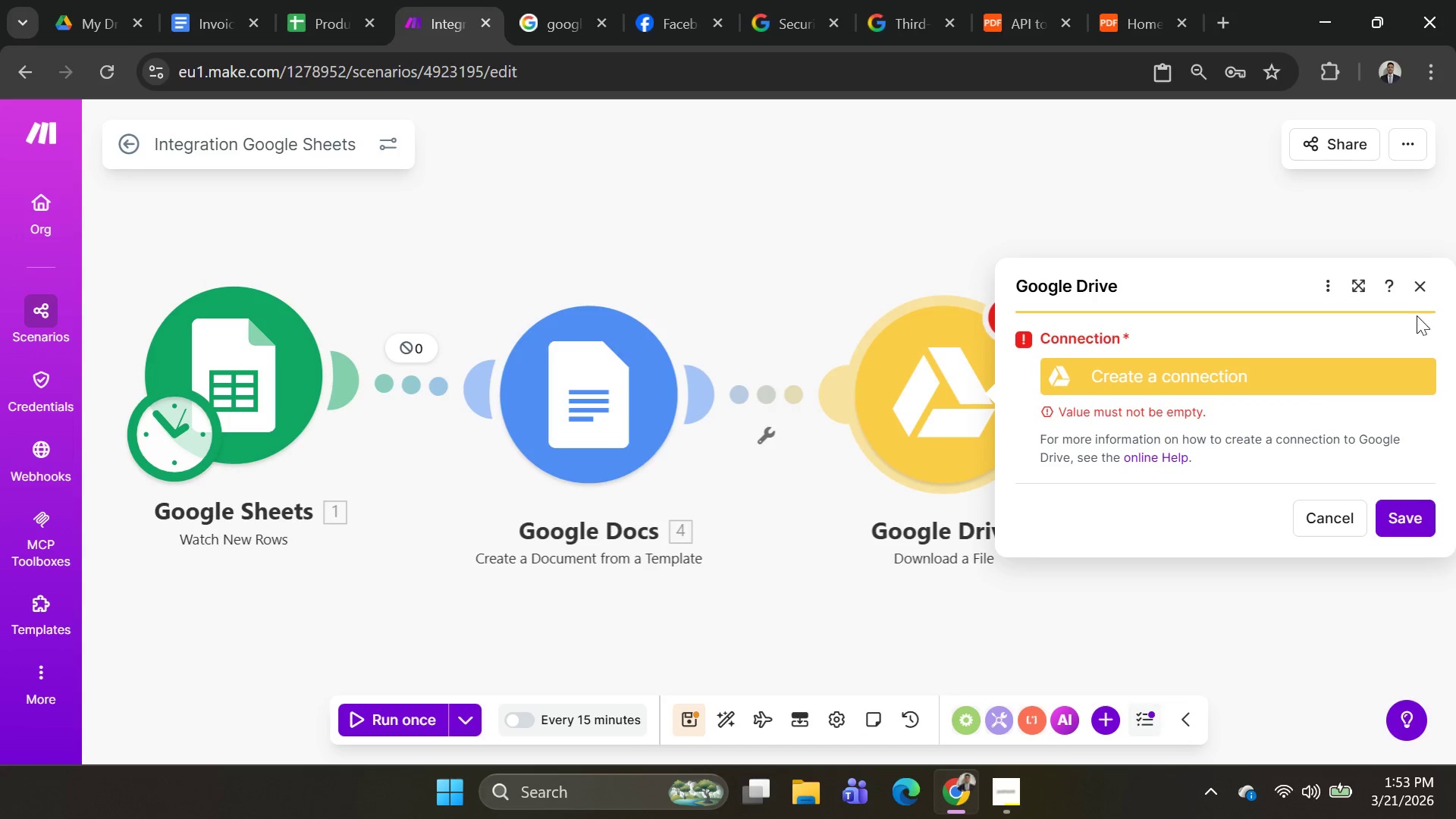 
left_click([1420, 284])
 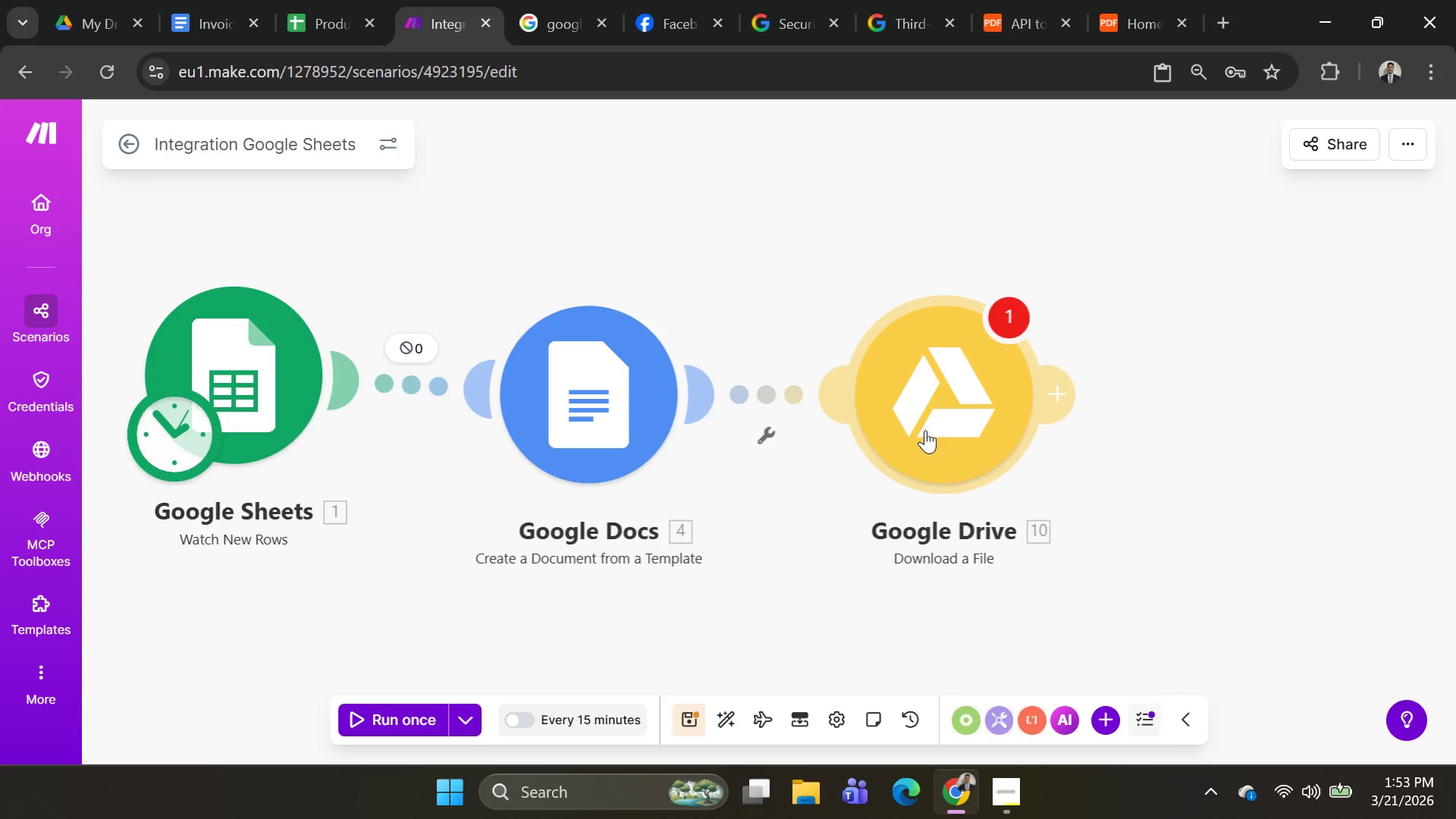 
right_click([896, 419])
 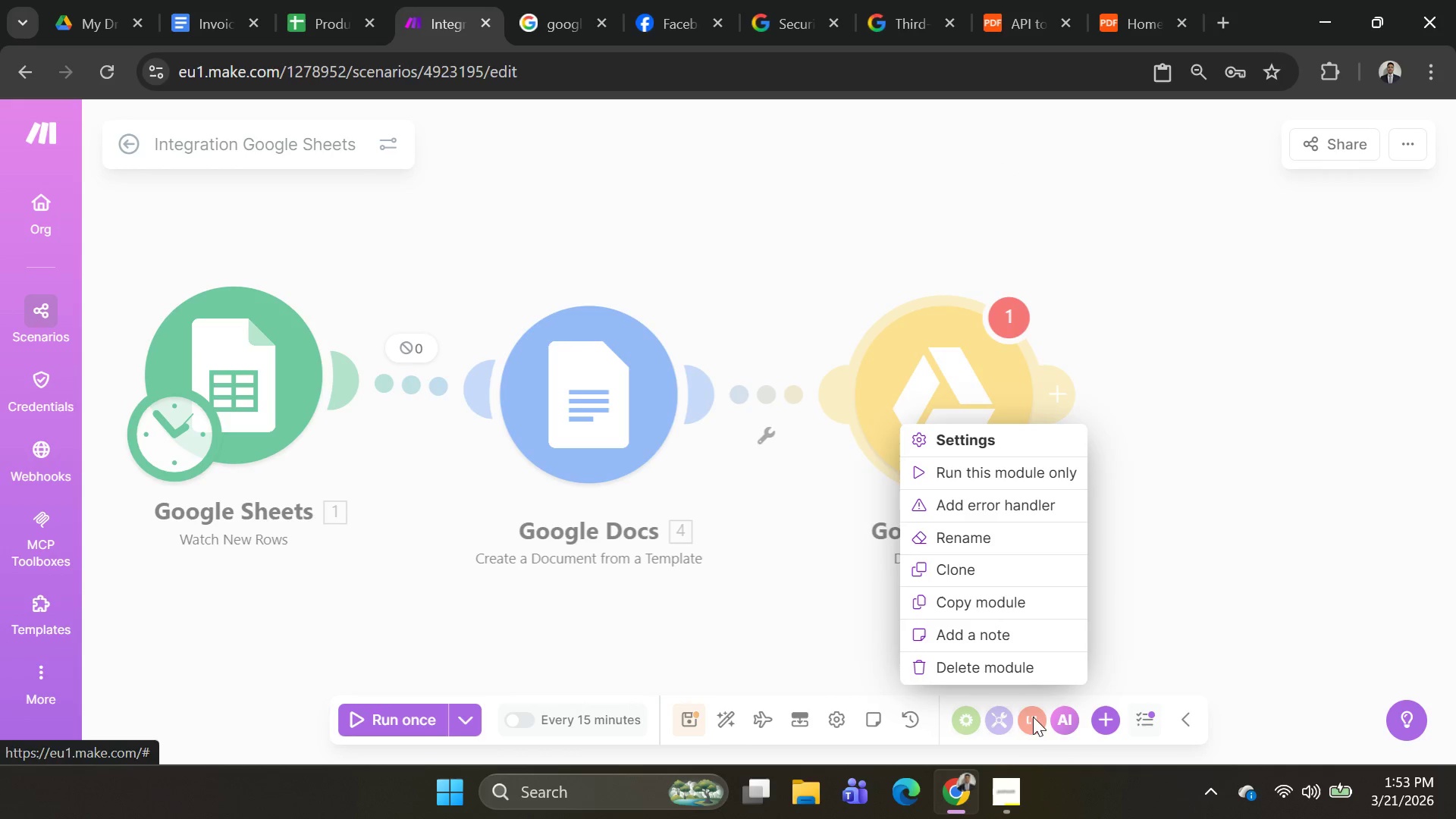 
left_click([1025, 673])
 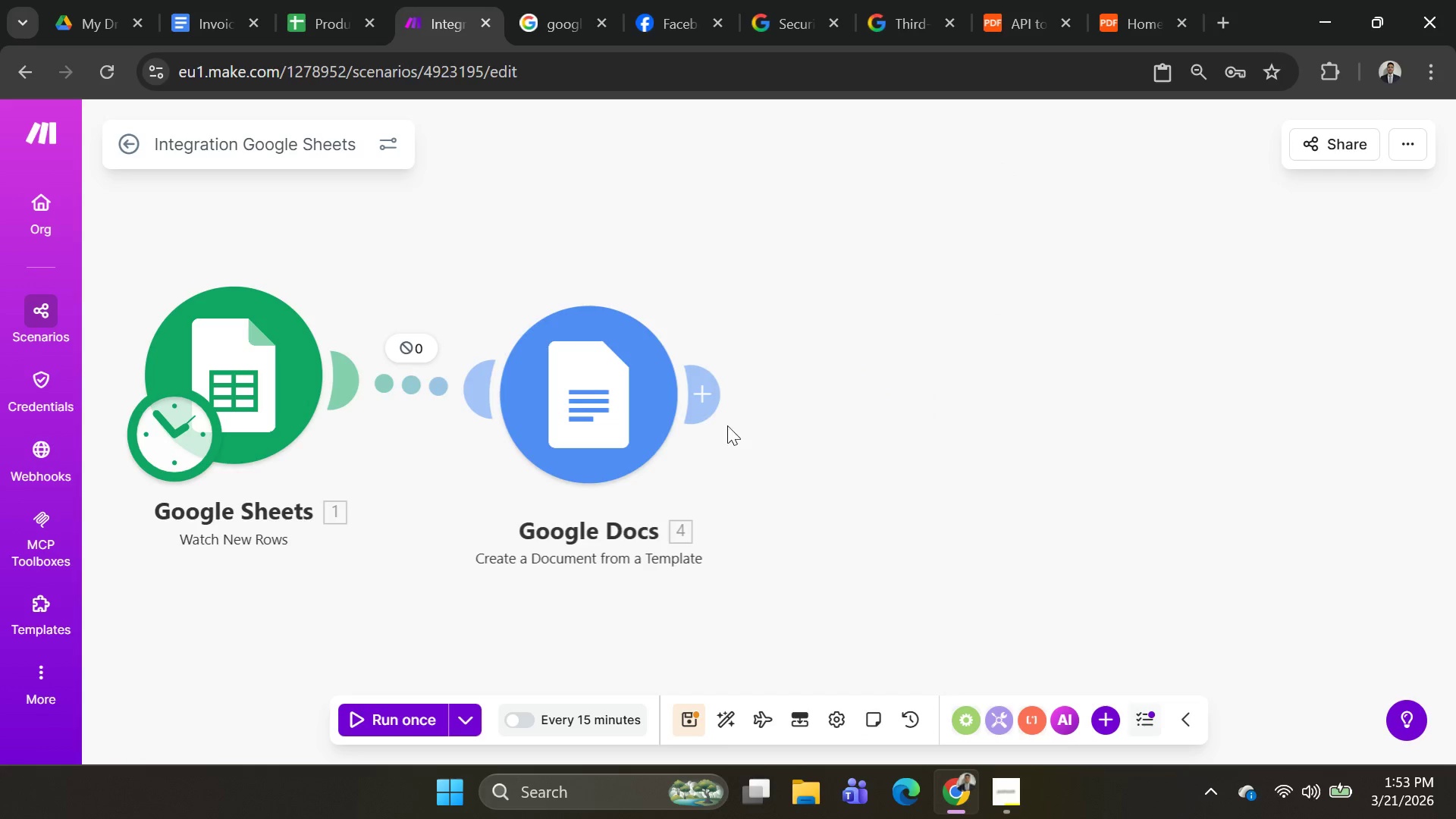 
left_click([714, 407])
 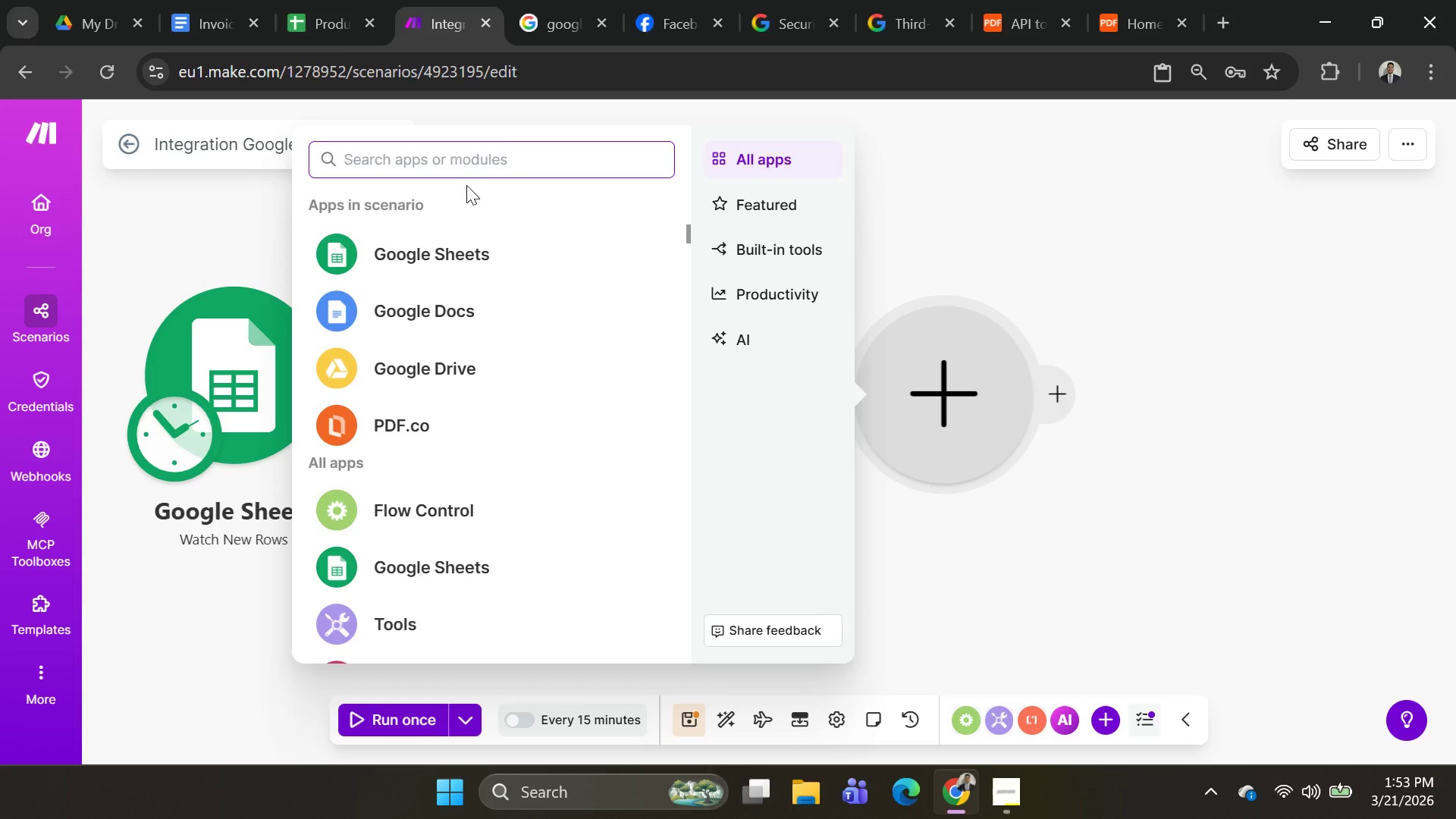 
left_click([458, 170])
 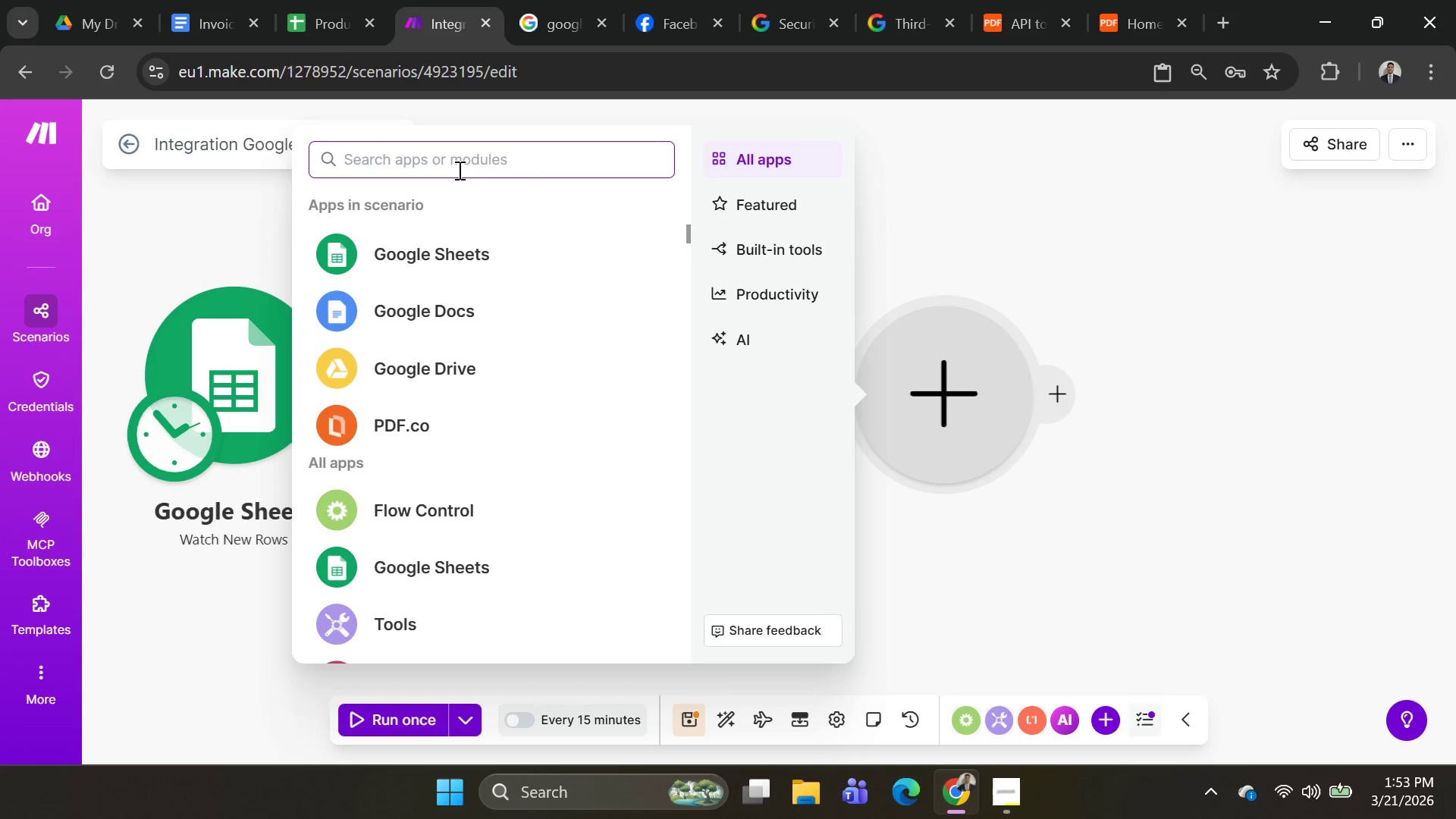 
type(a)
key(Backspace)
key(Backspace)
type(drive)
 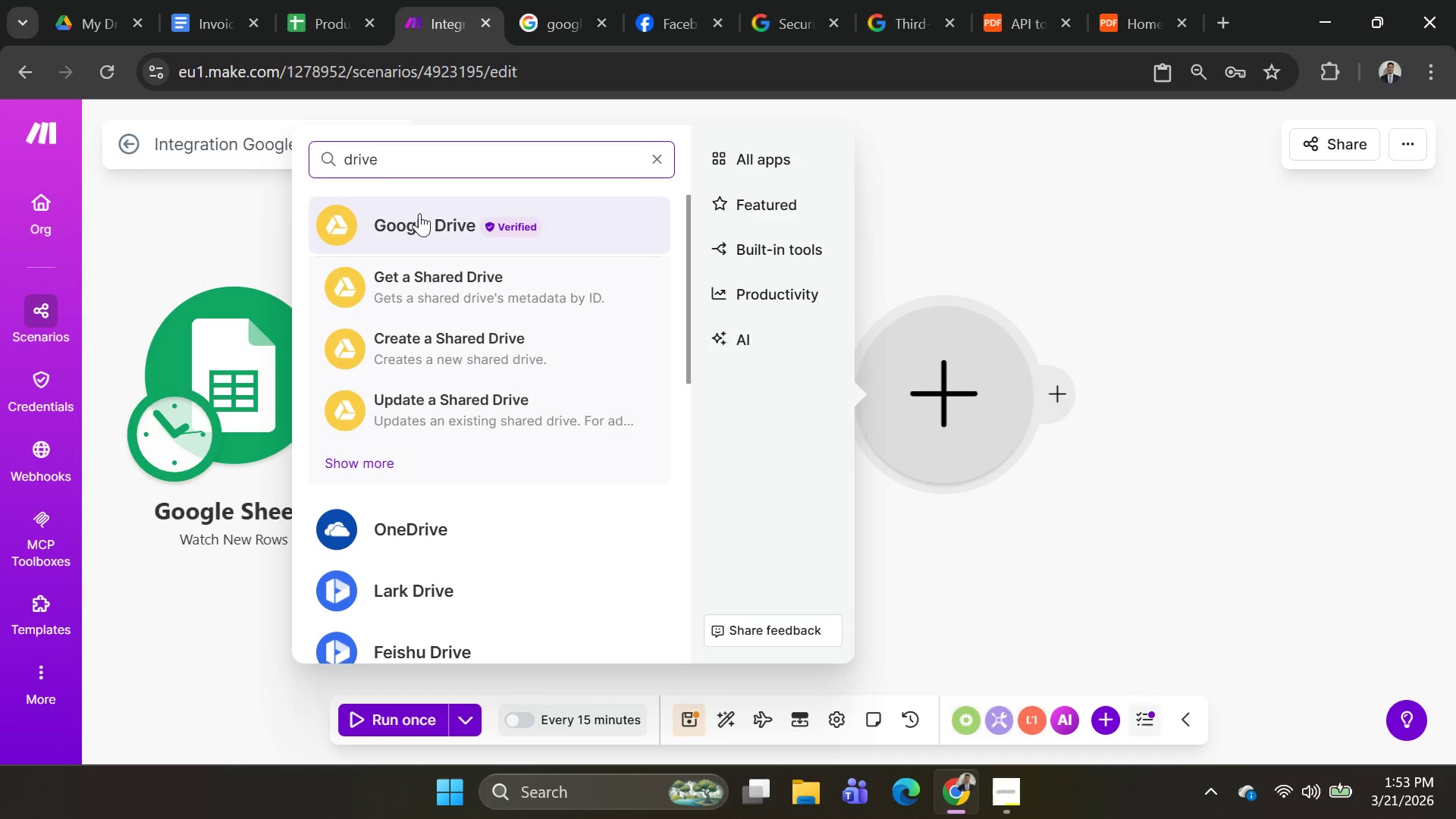 
double_click([419, 213])
 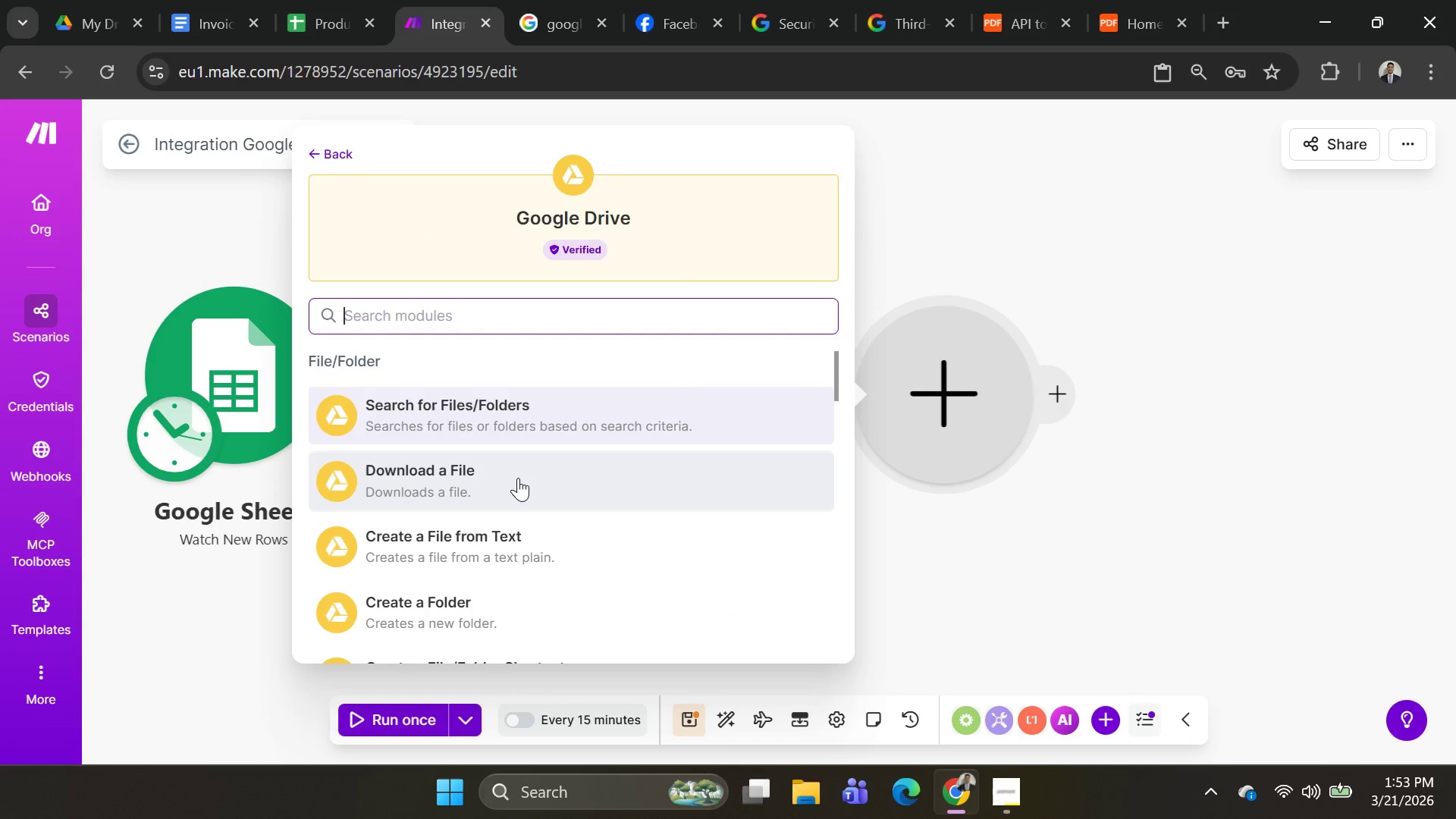 
scroll: coordinate [543, 485], scroll_direction: down, amount: 3.0
 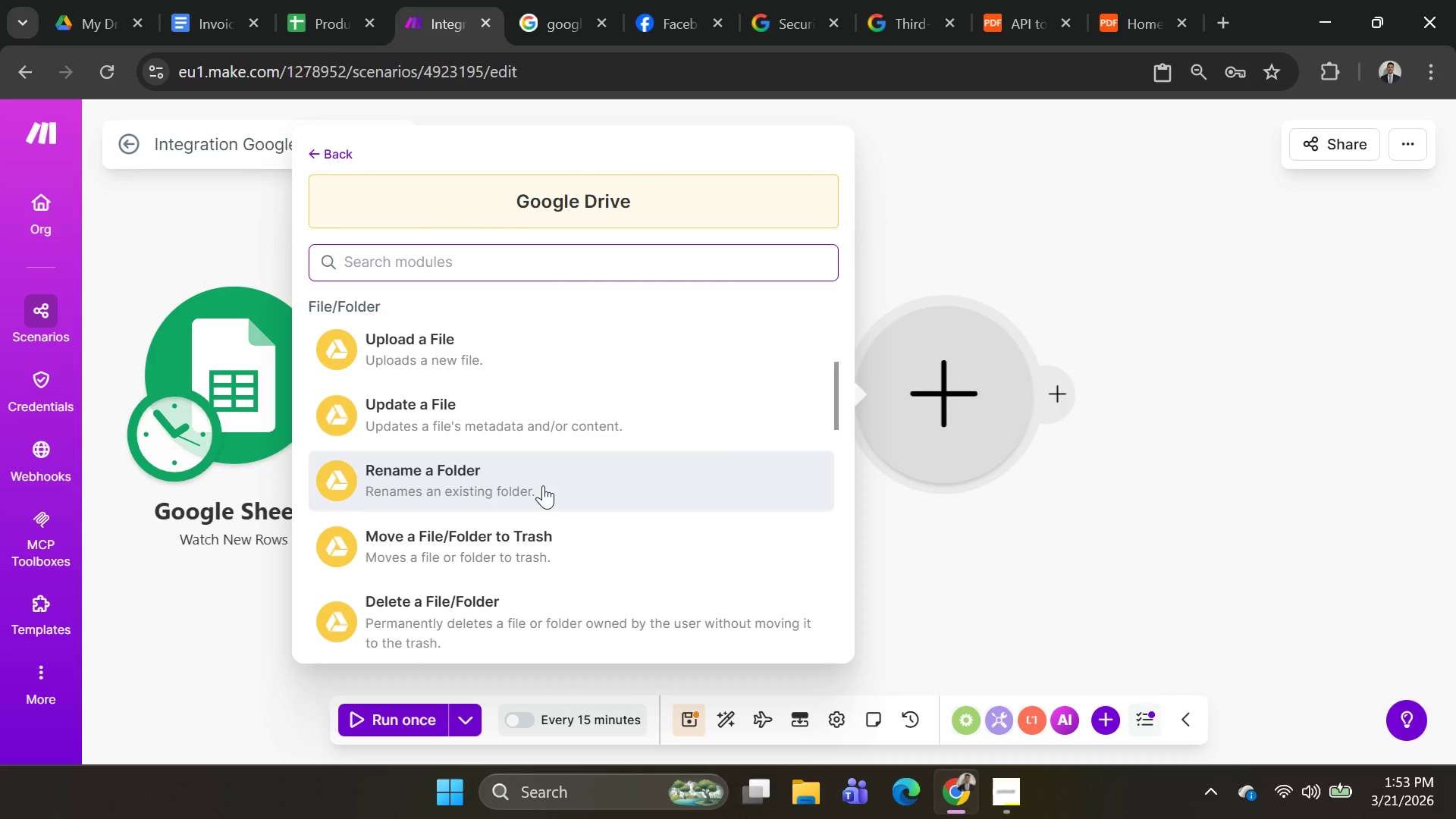 
scroll: coordinate [544, 474], scroll_direction: up, amount: 3.0
 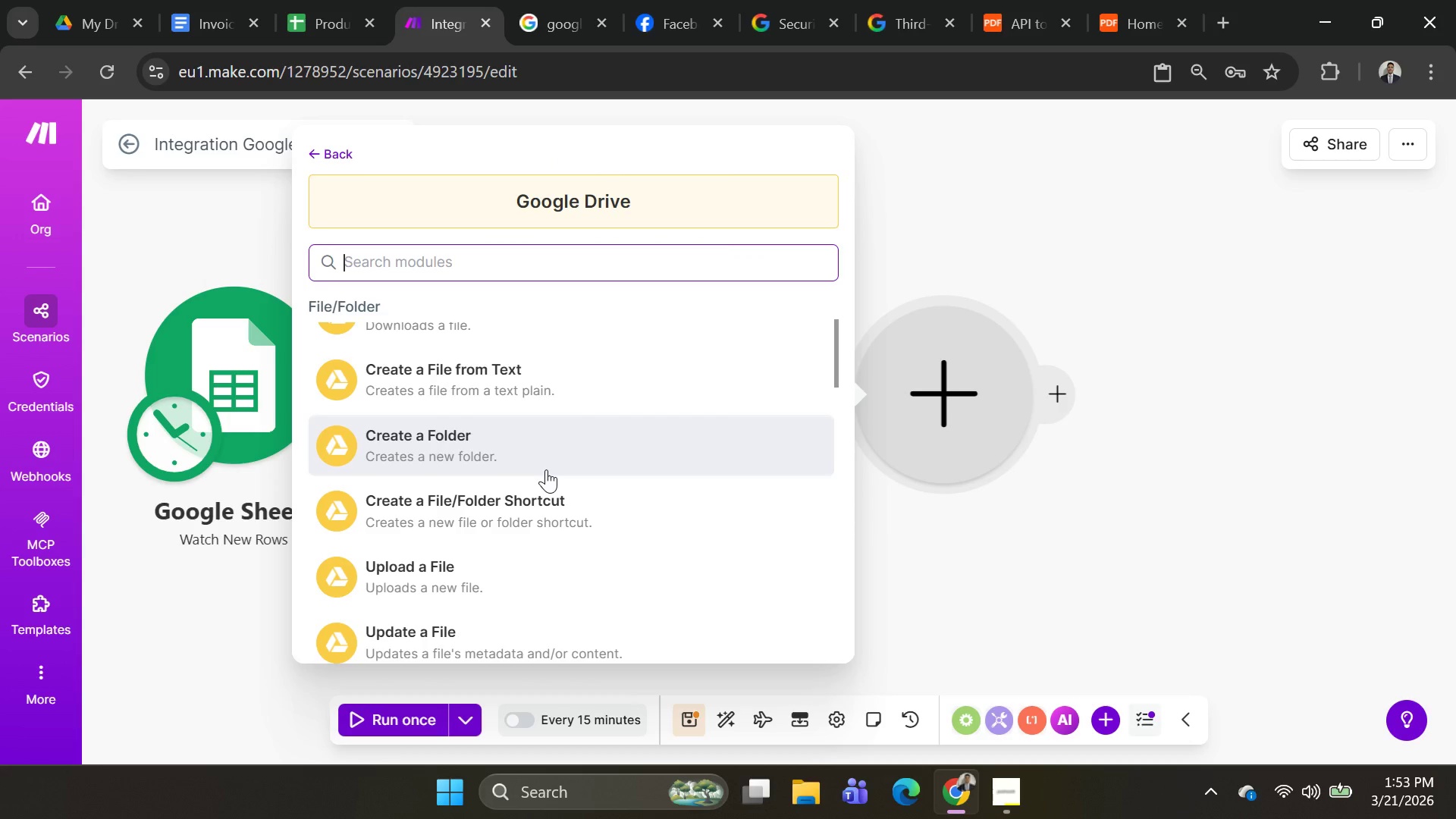 
scroll: coordinate [545, 469], scroll_direction: down, amount: 1.0
 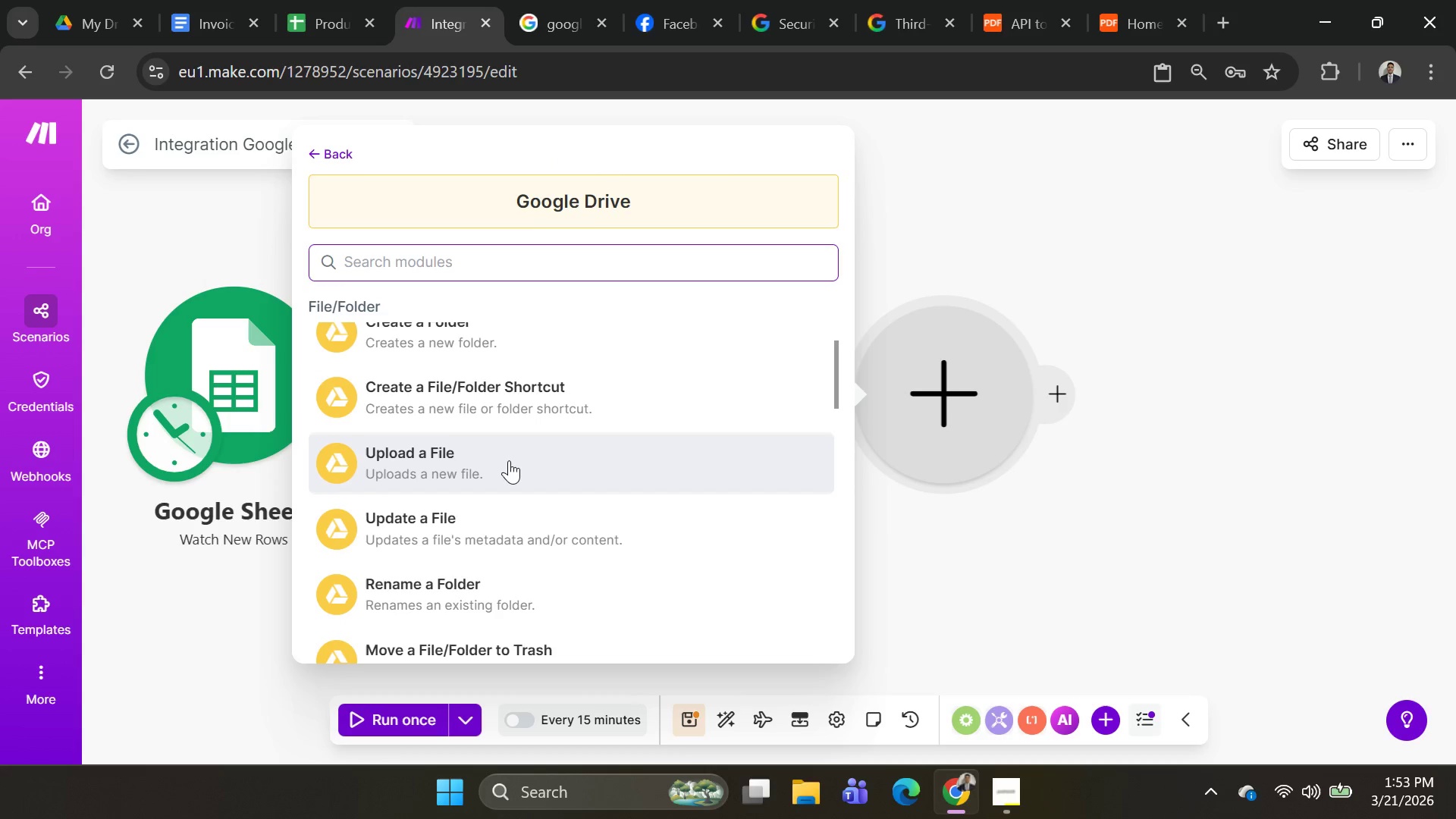 
left_click([509, 460])
 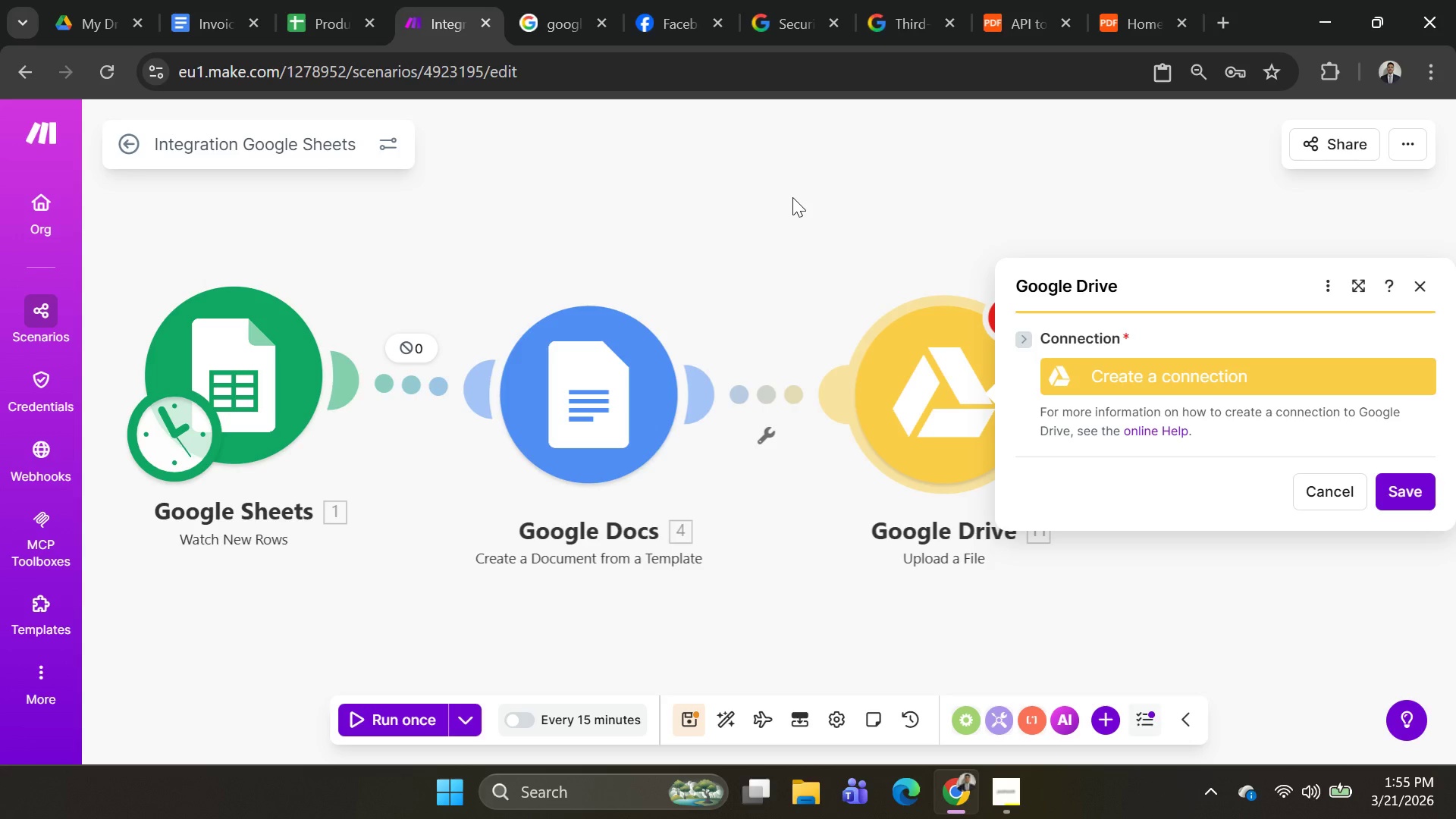 
wait(126.19)
 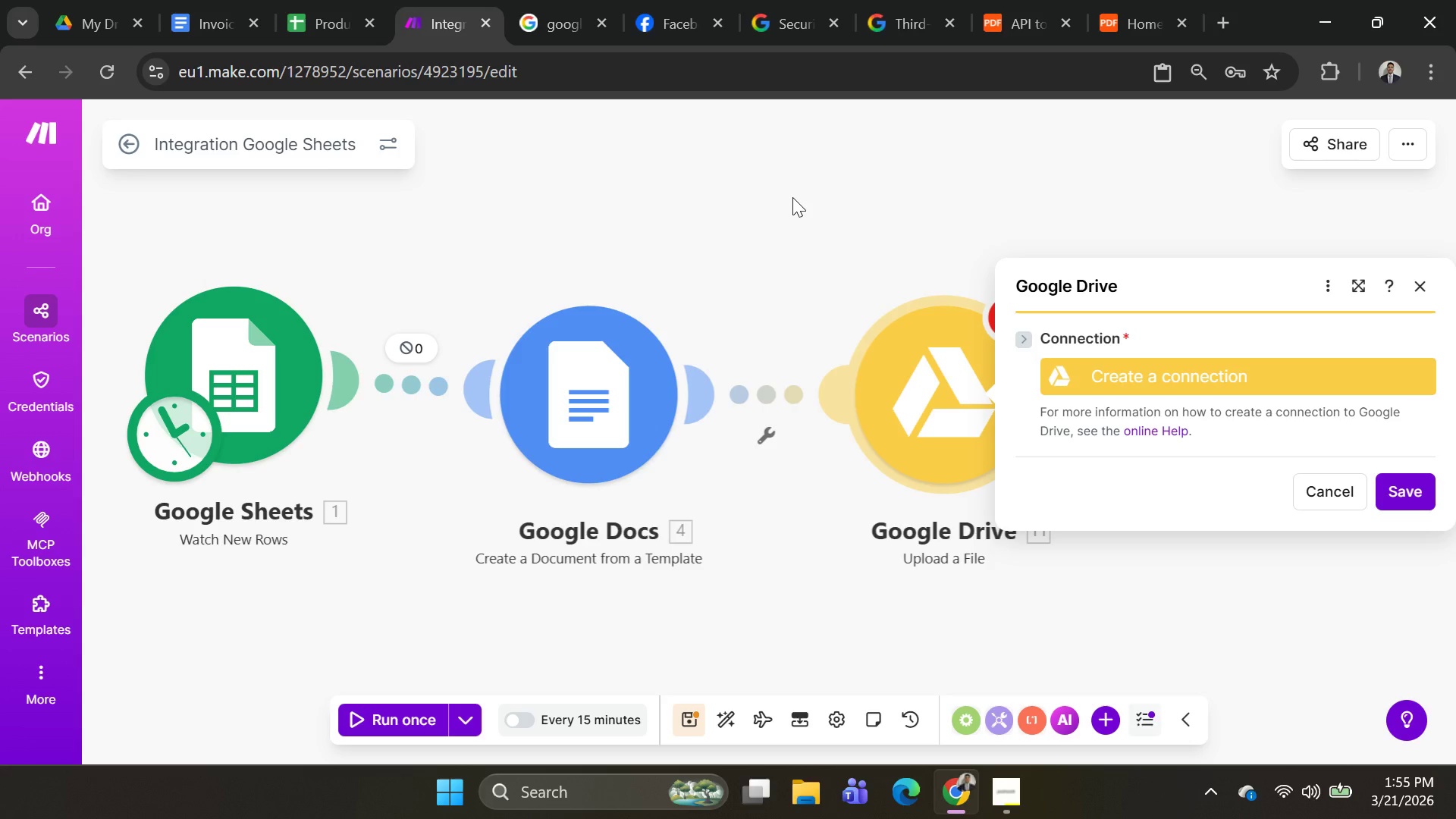 
left_click([1236, 377])
 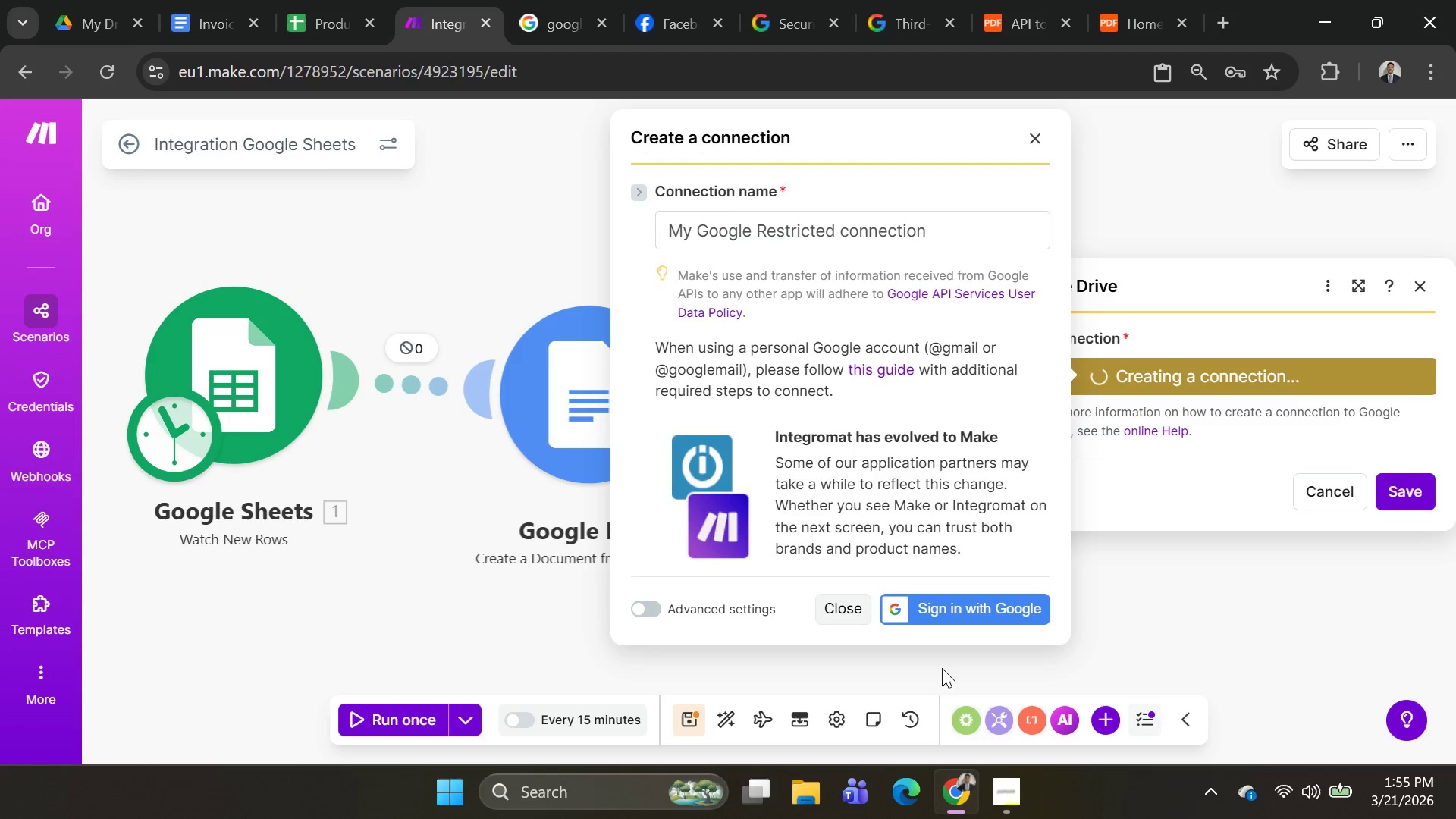 
left_click([966, 607])
 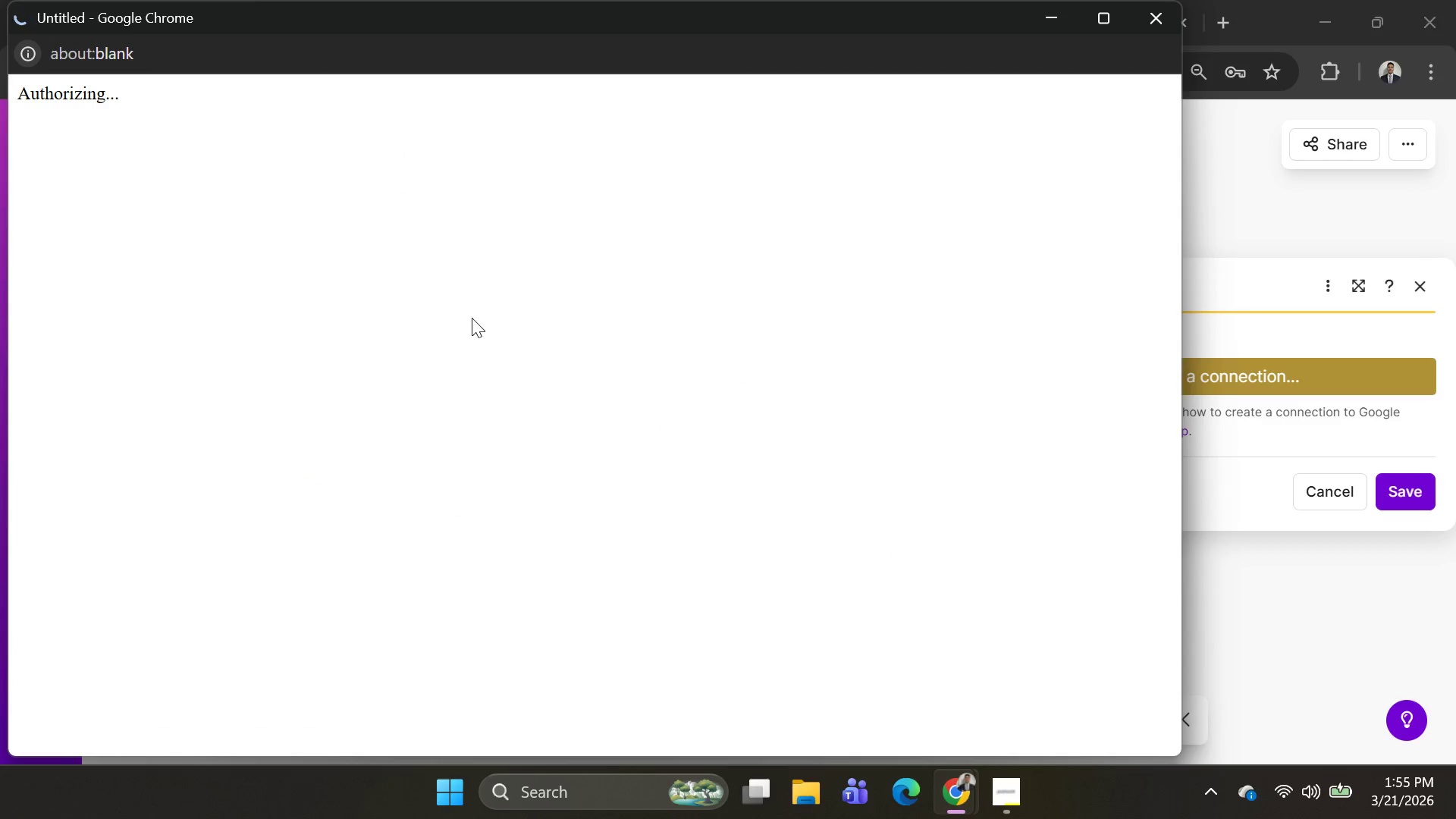 
mouse_move([578, 234])
 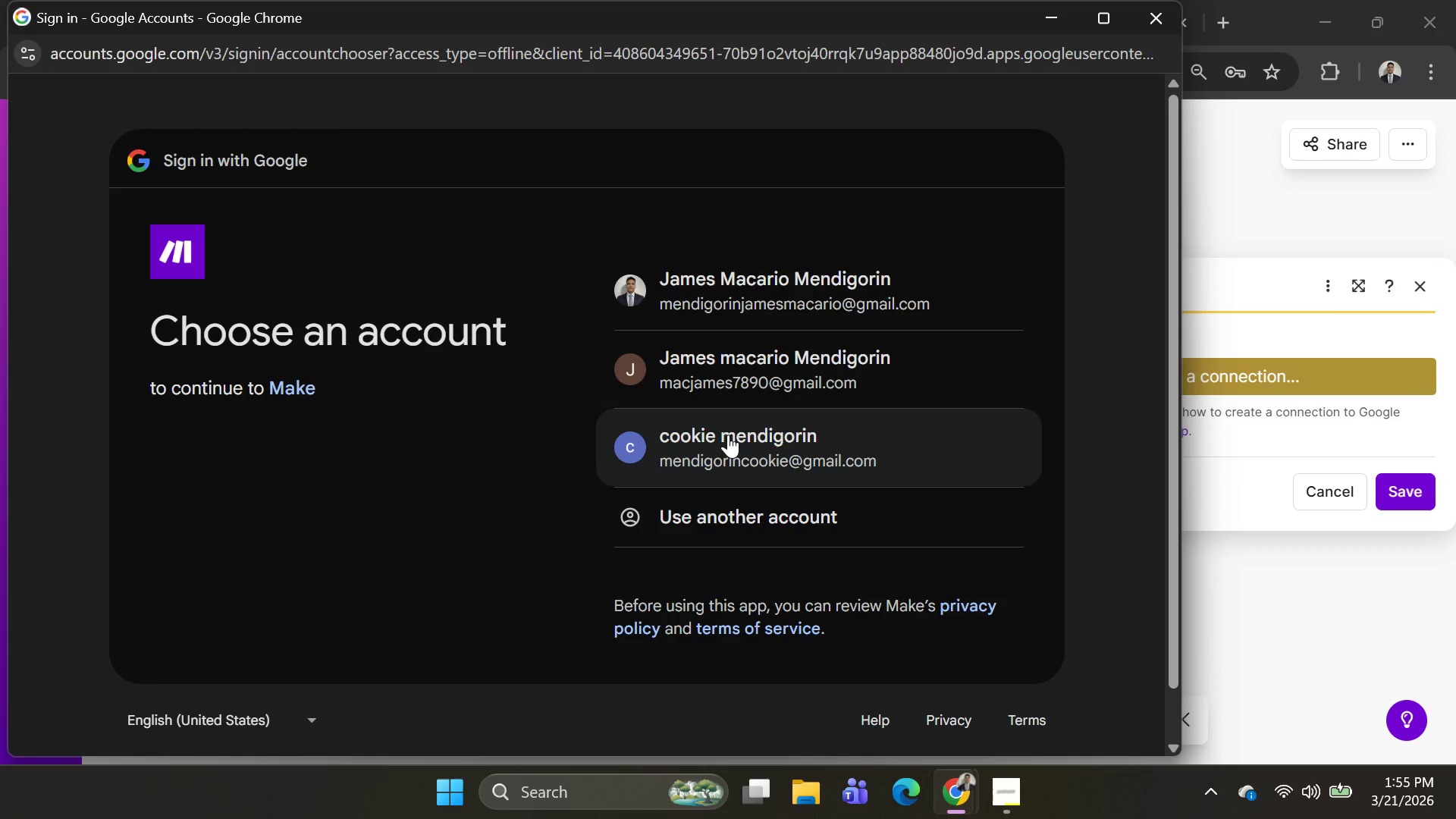 
left_click([728, 435])
 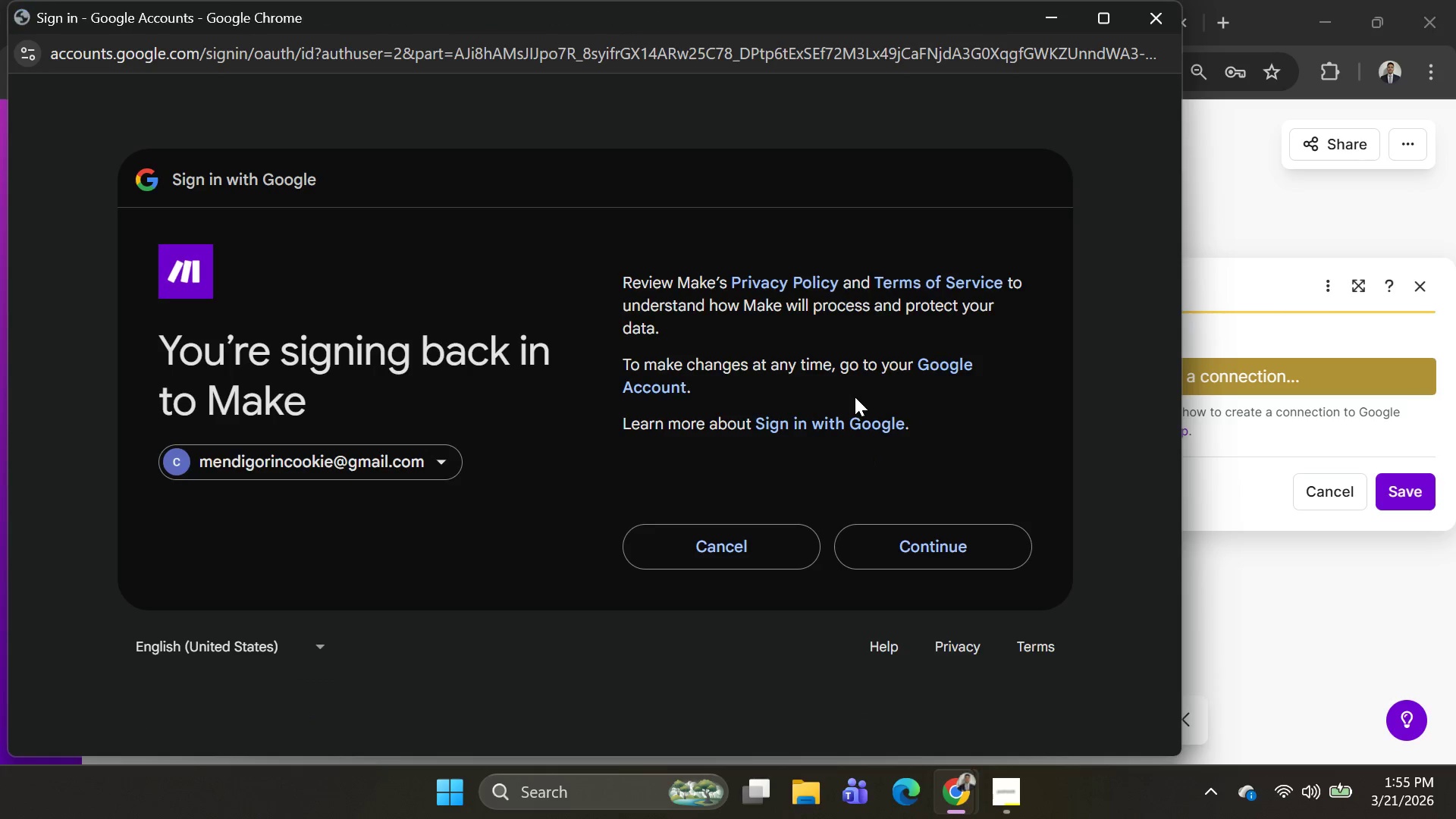 
left_click([888, 539])
 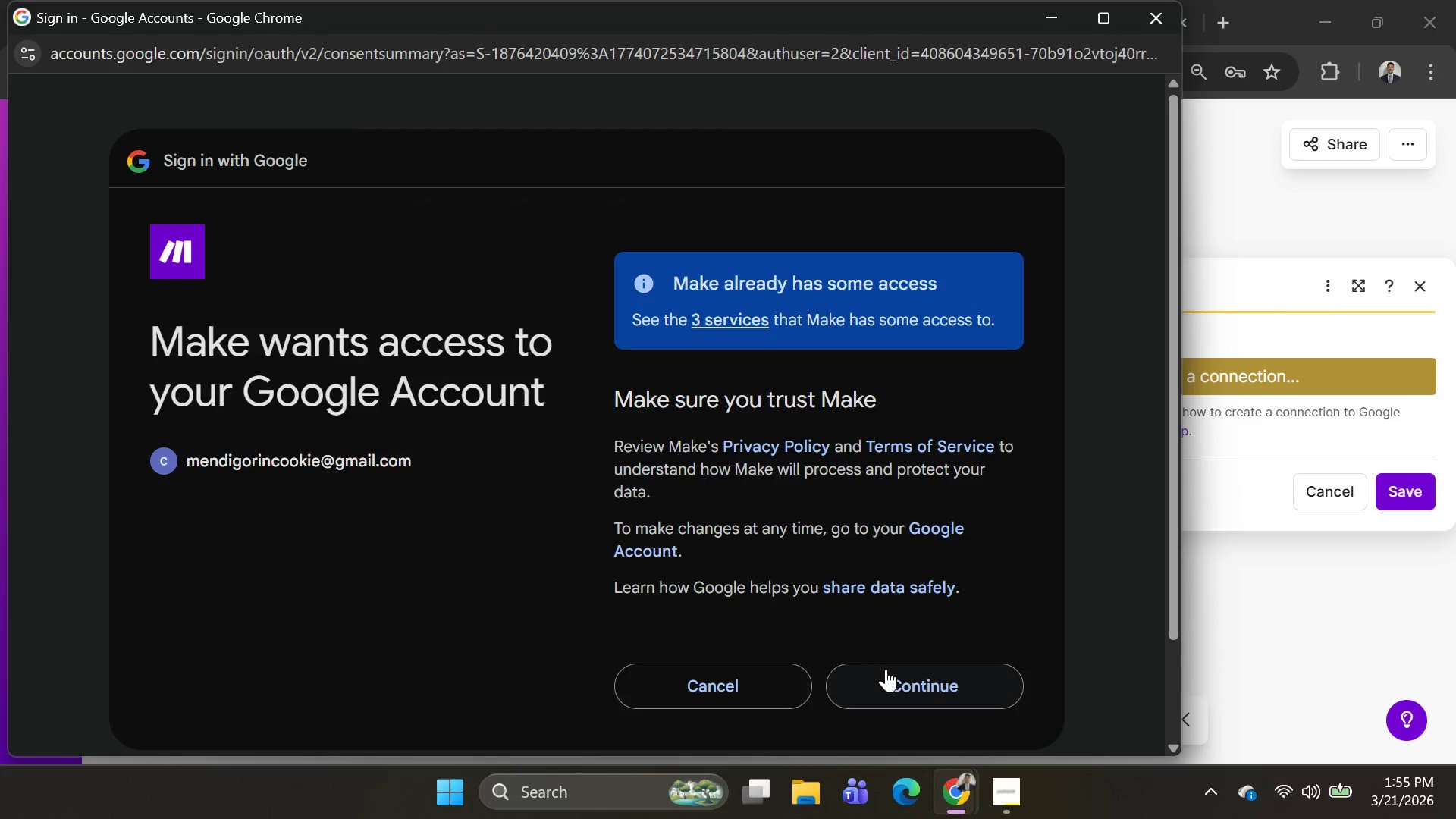 
left_click([887, 682])
 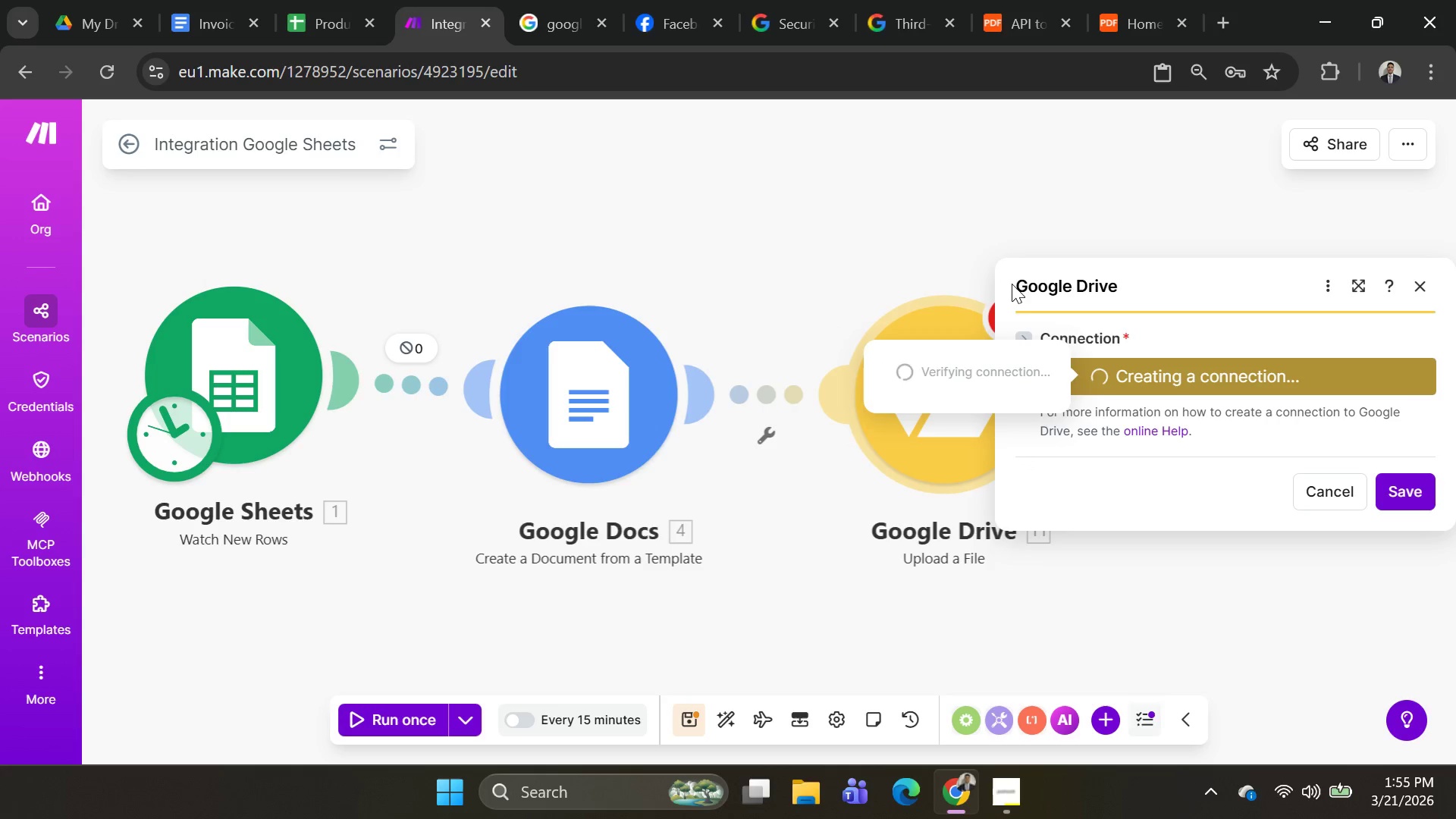 
wait(7.88)
 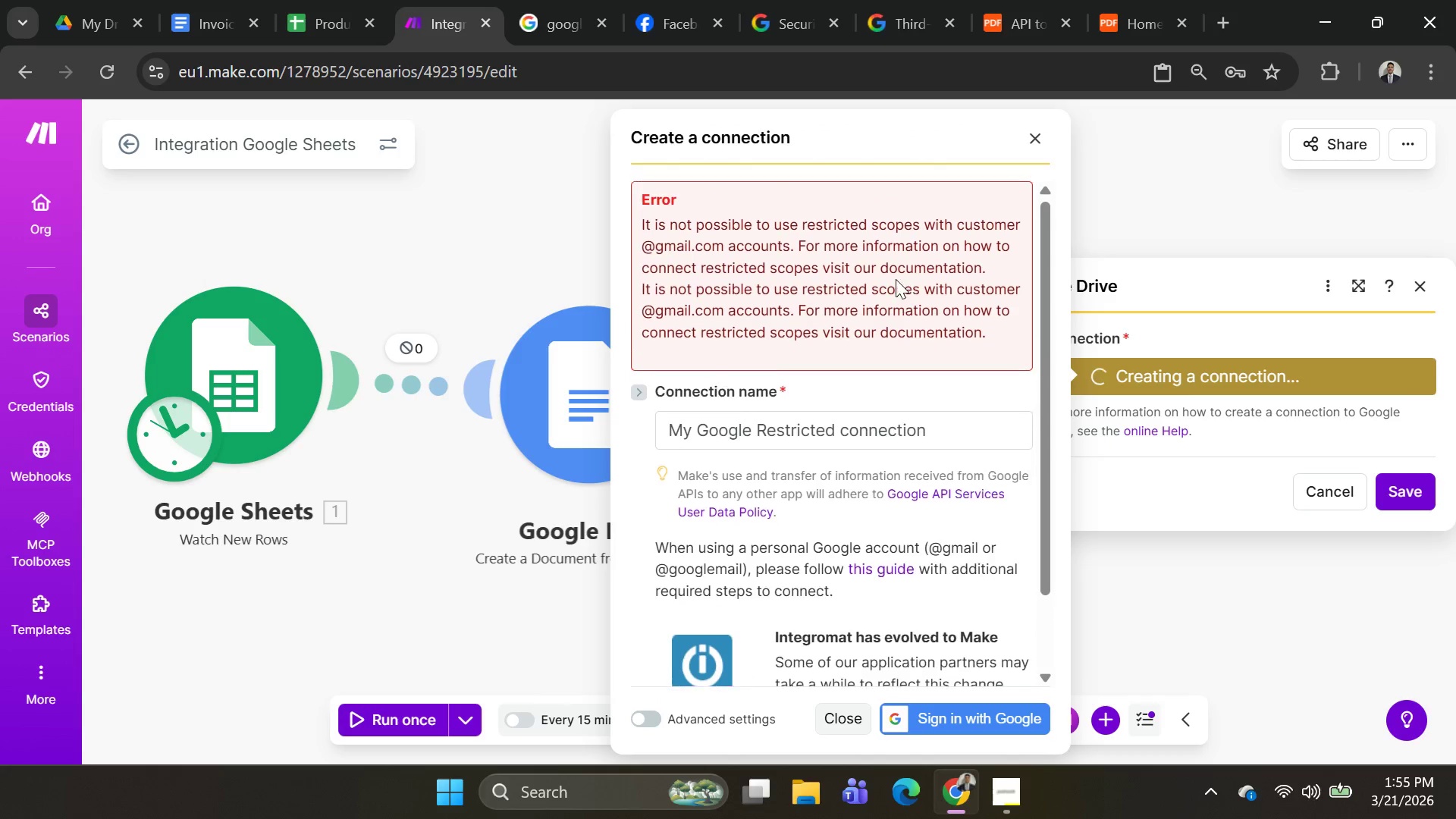 
left_click([851, 275])
 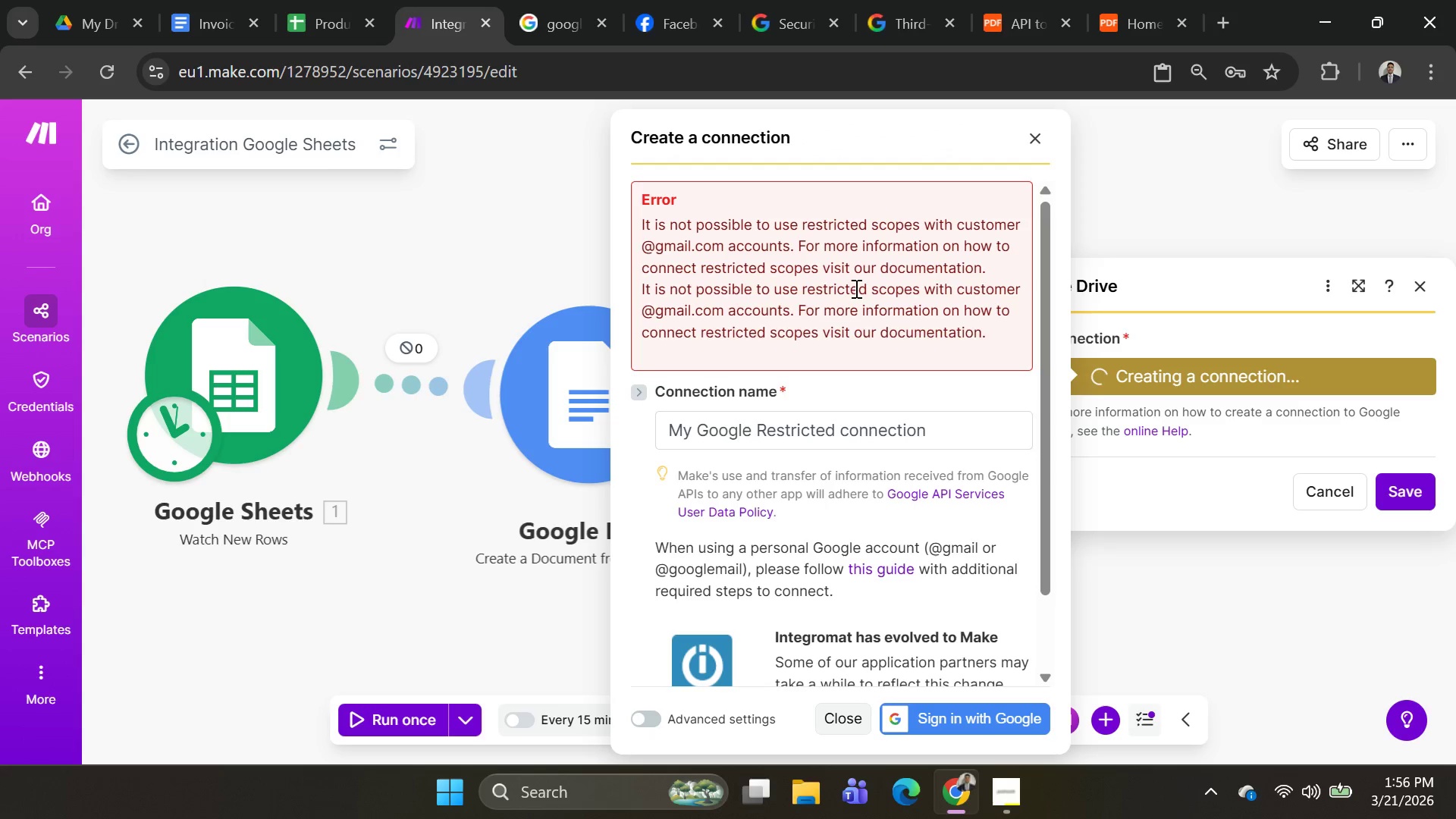 
scroll: coordinate [902, 279], scroll_direction: down, amount: 7.0
 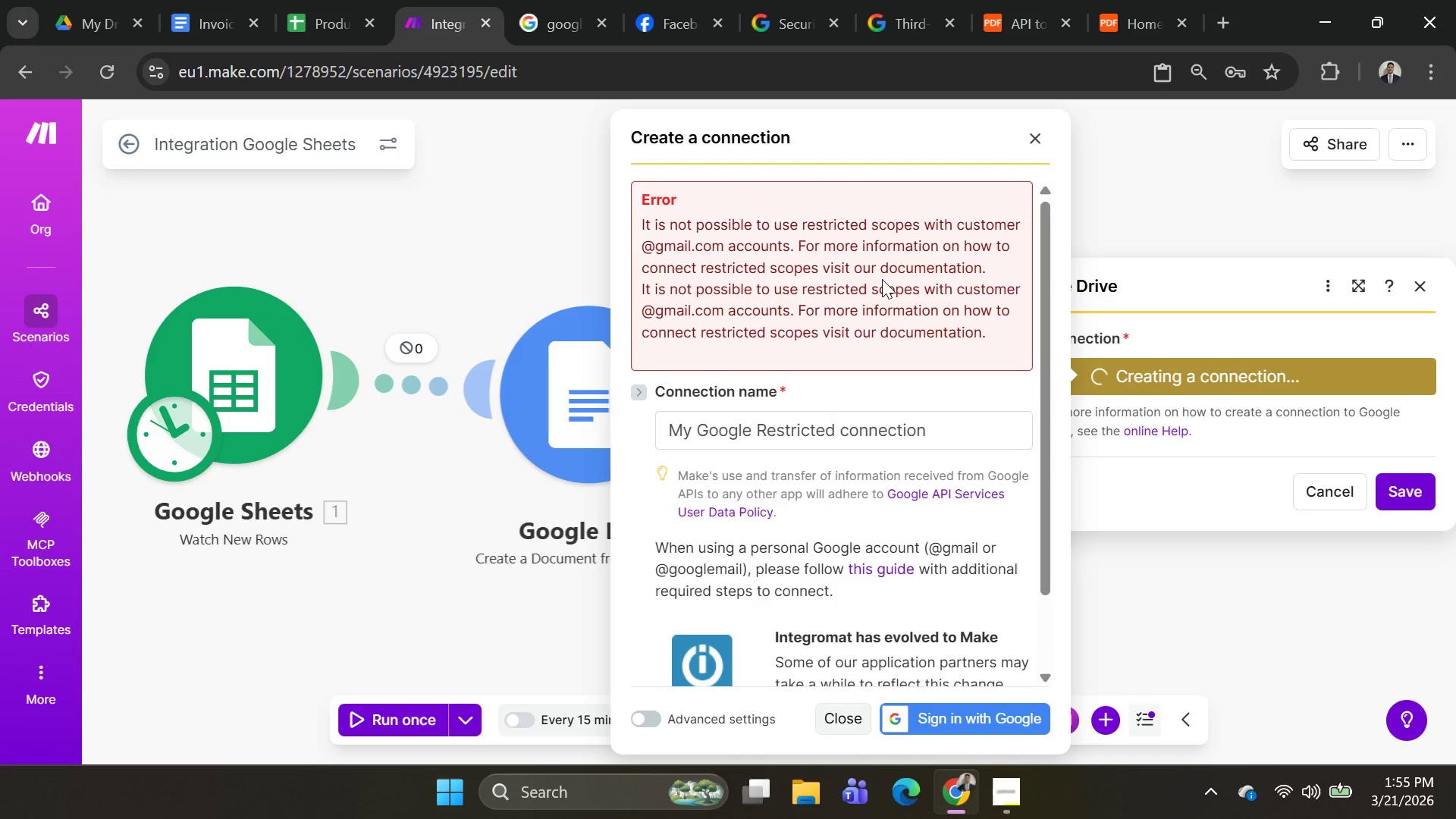 
wait(15.84)
 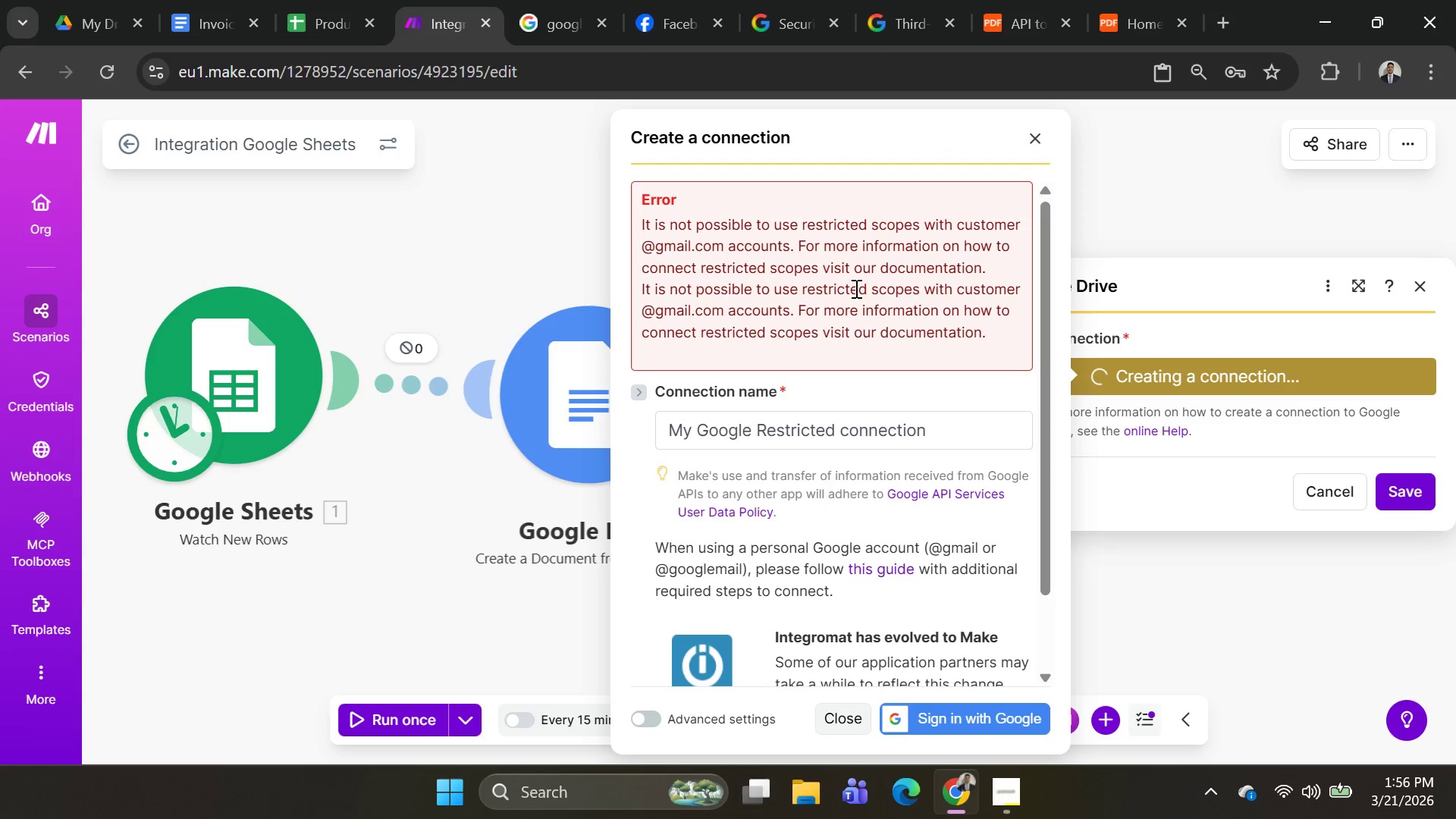 
scroll: coordinate [924, 491], scroll_direction: down, amount: 7.0
 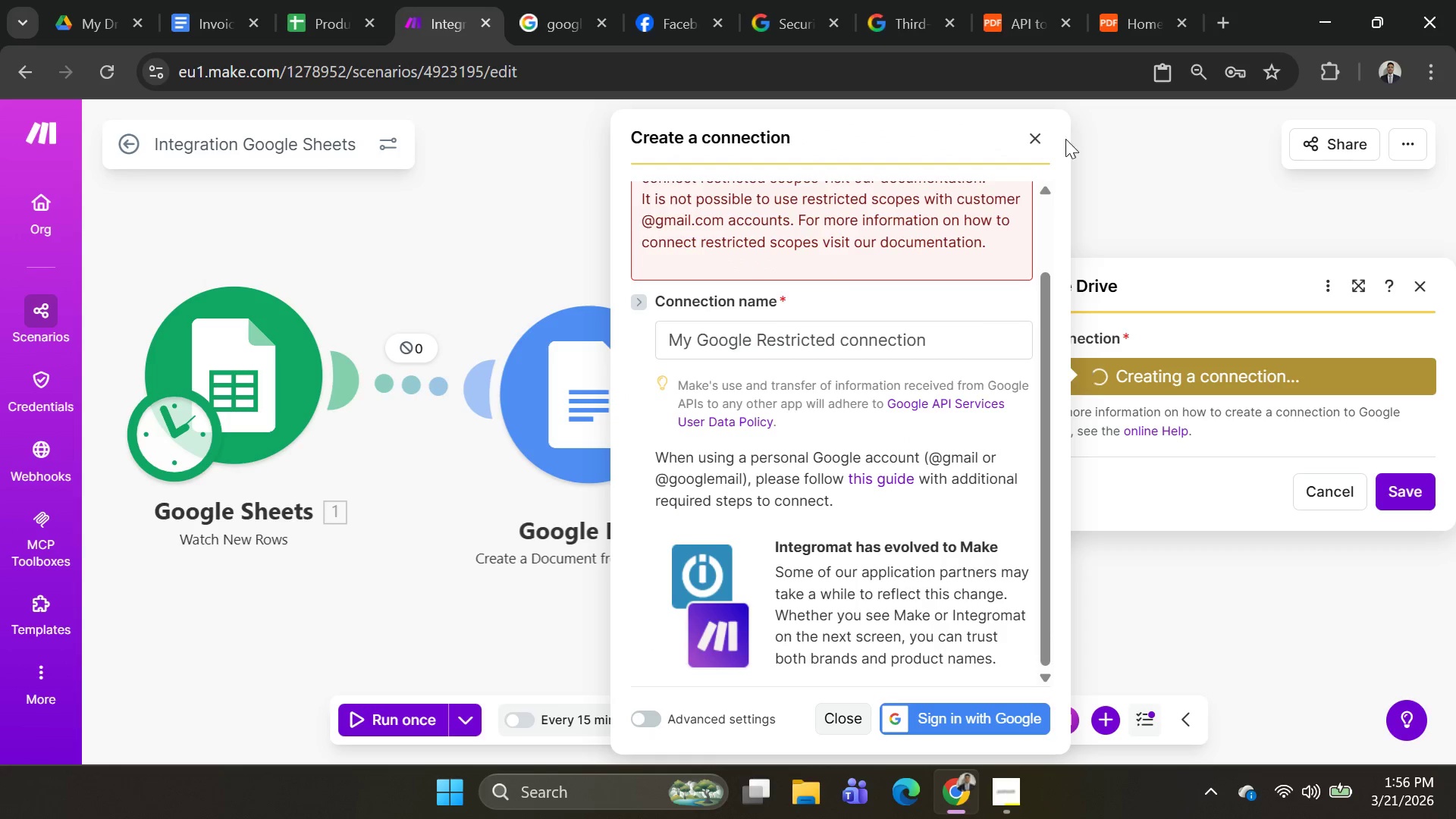 
left_click([1031, 143])
 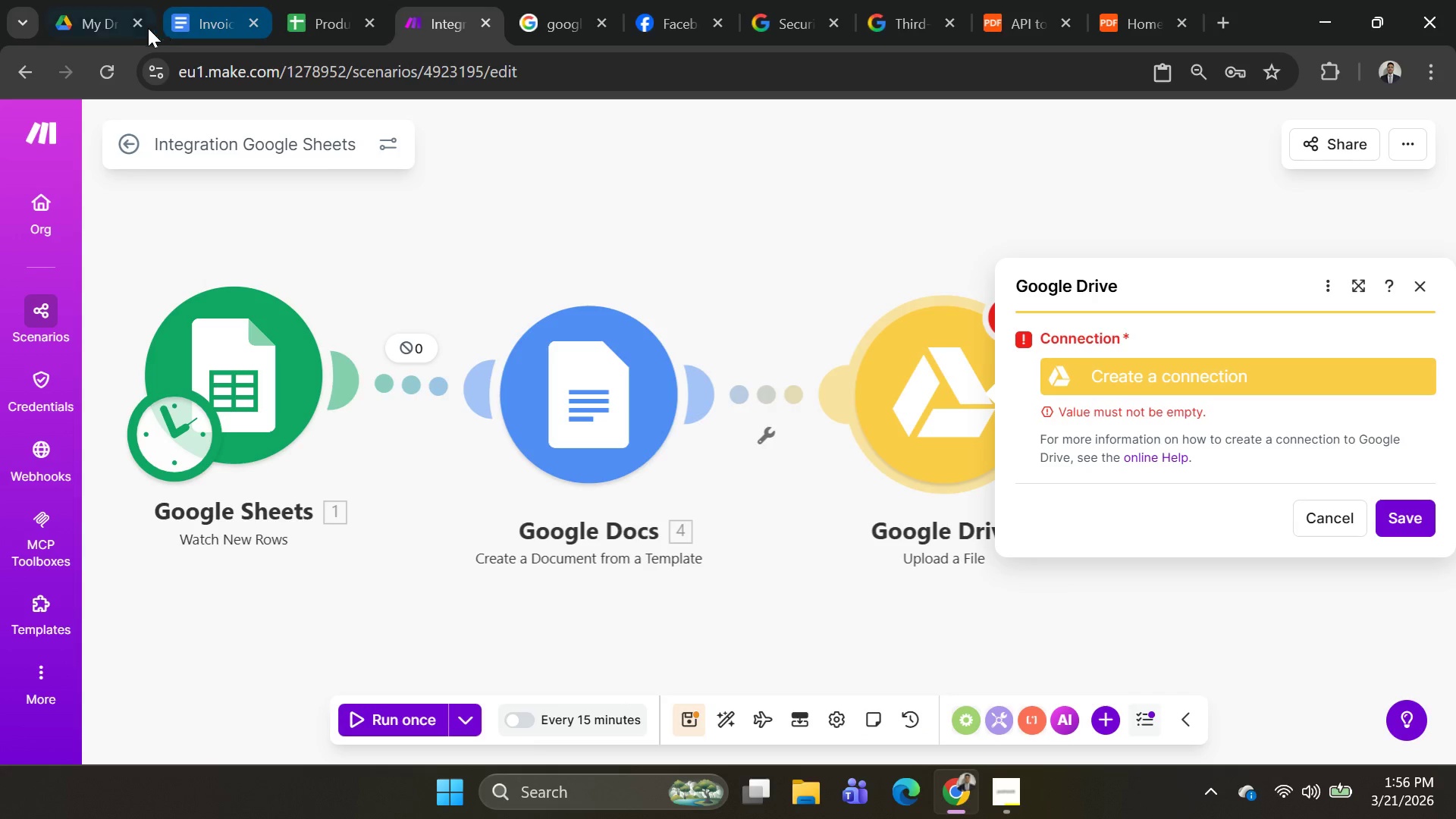 
left_click([71, 17])
 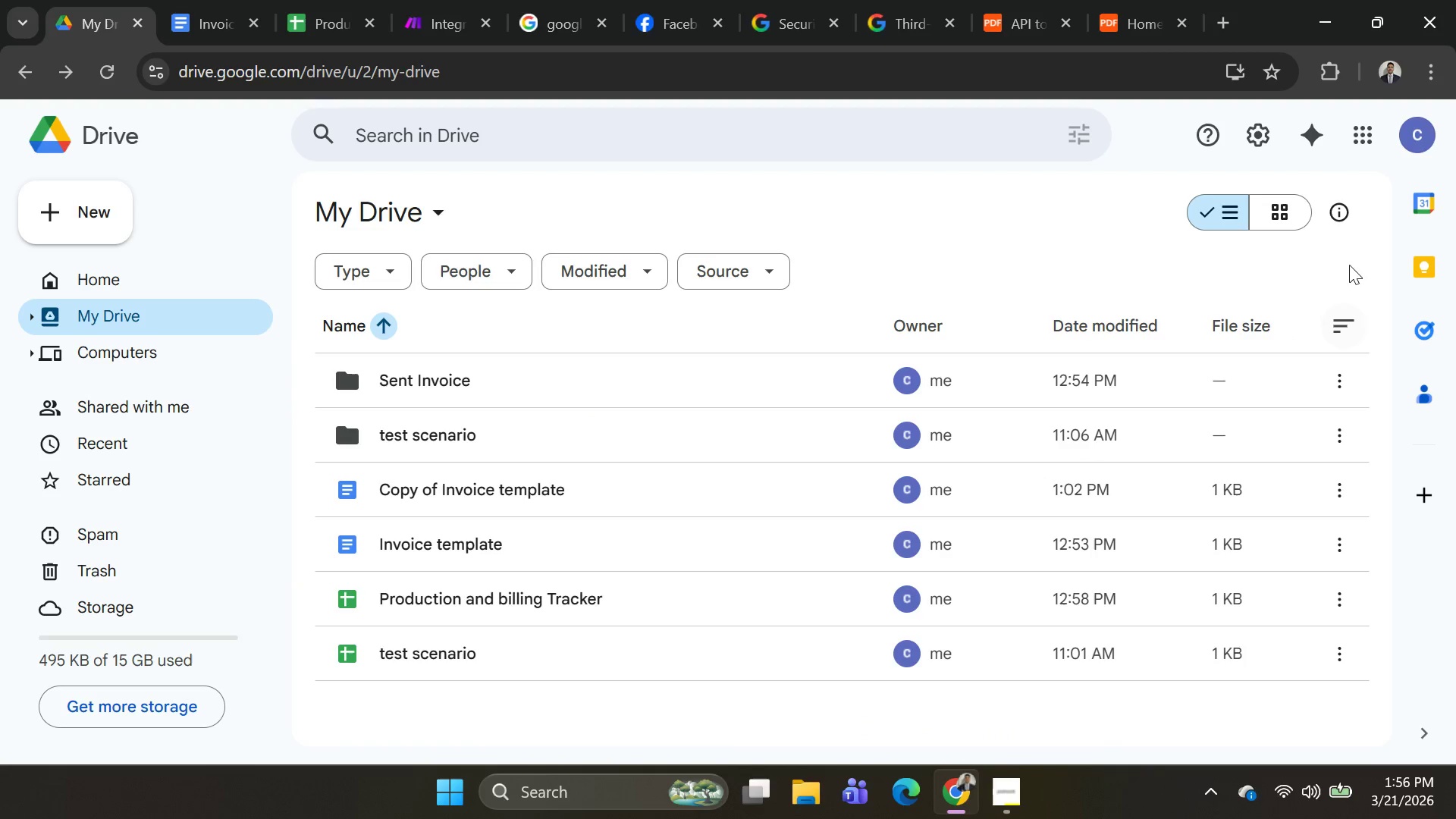 
left_click([1365, 125])
 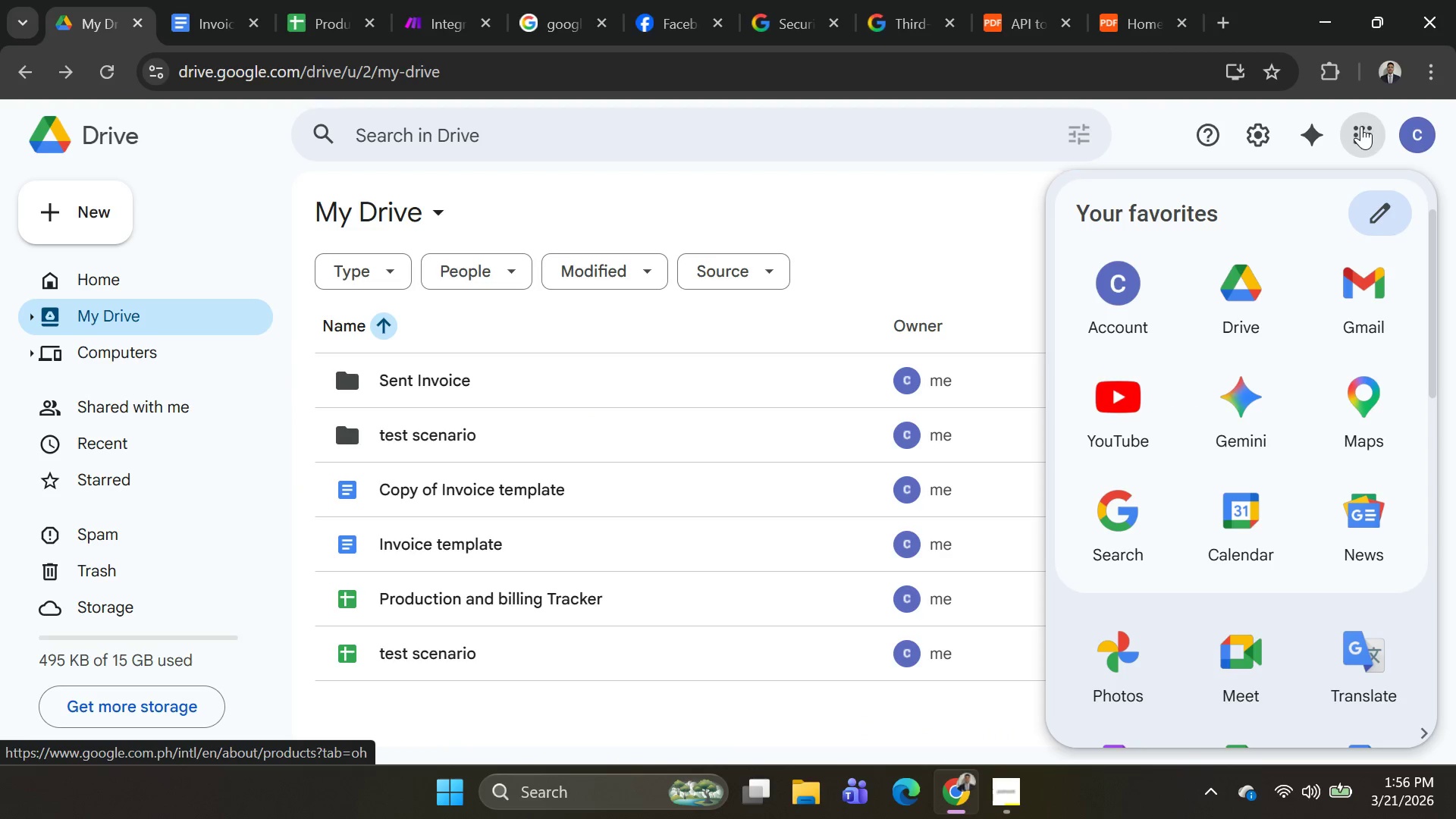 
left_click([1361, 126])
 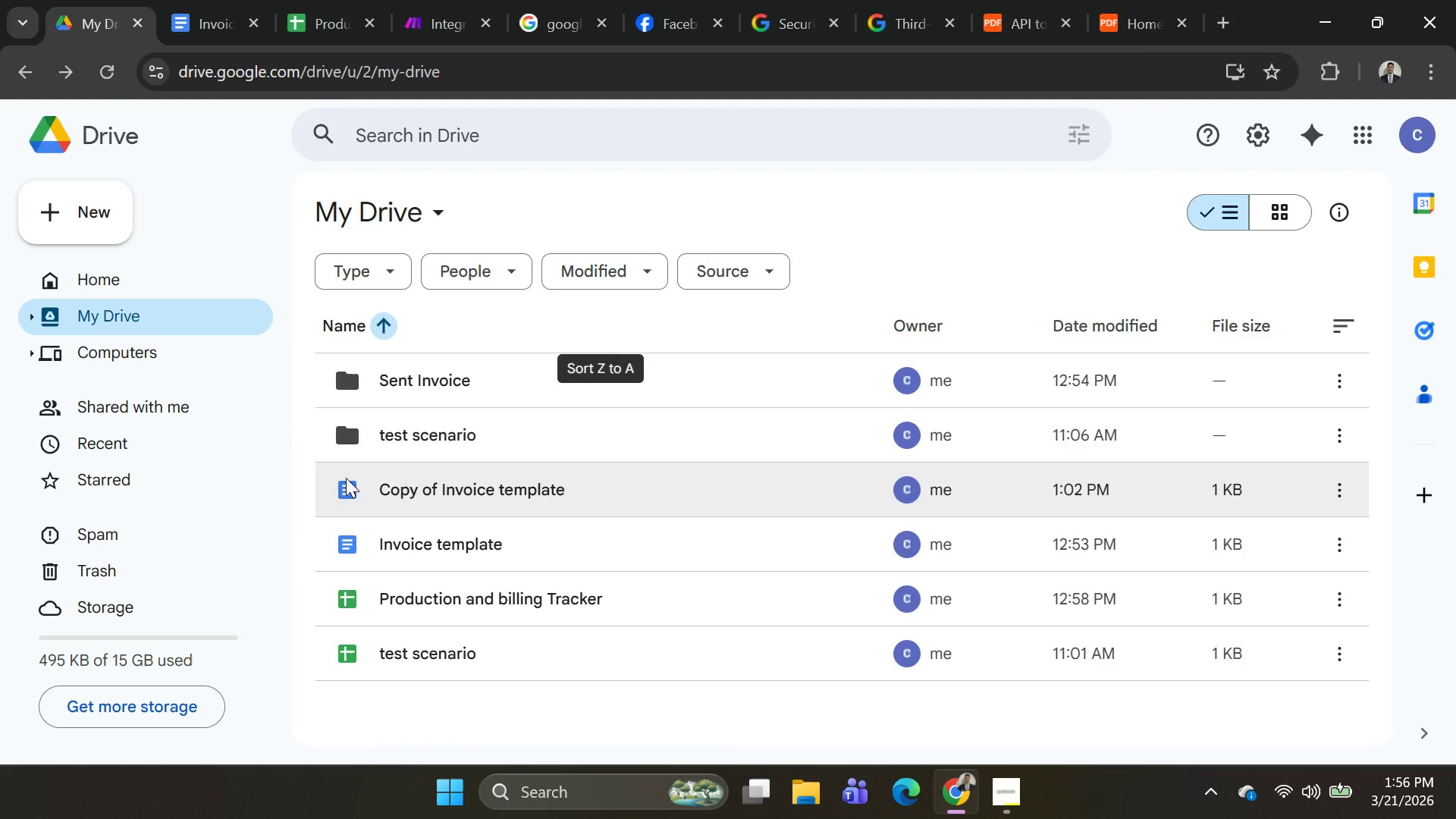 
scroll: coordinate [244, 532], scroll_direction: down, amount: 5.0
 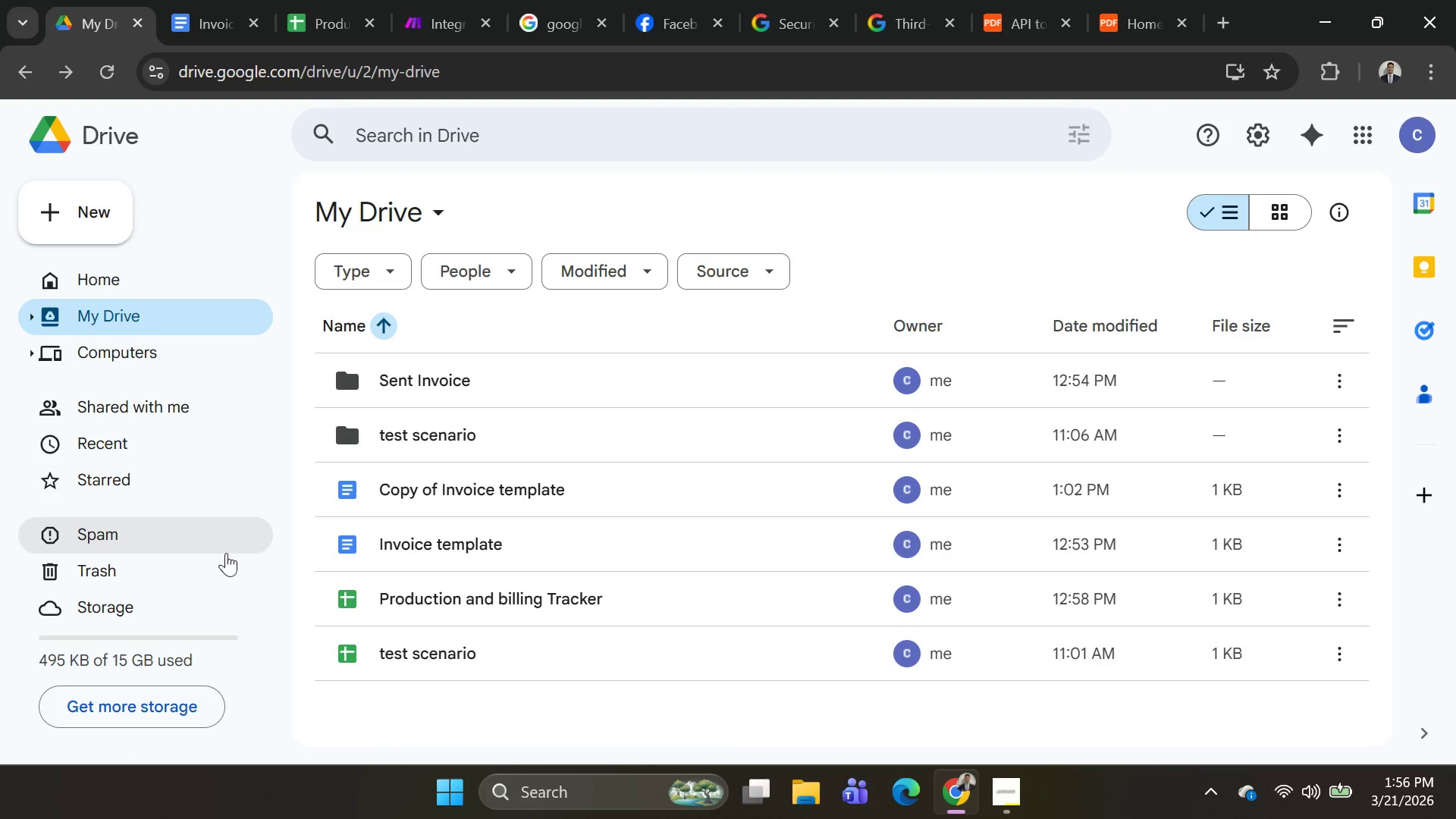 
scroll: coordinate [213, 555], scroll_direction: up, amount: 2.0
 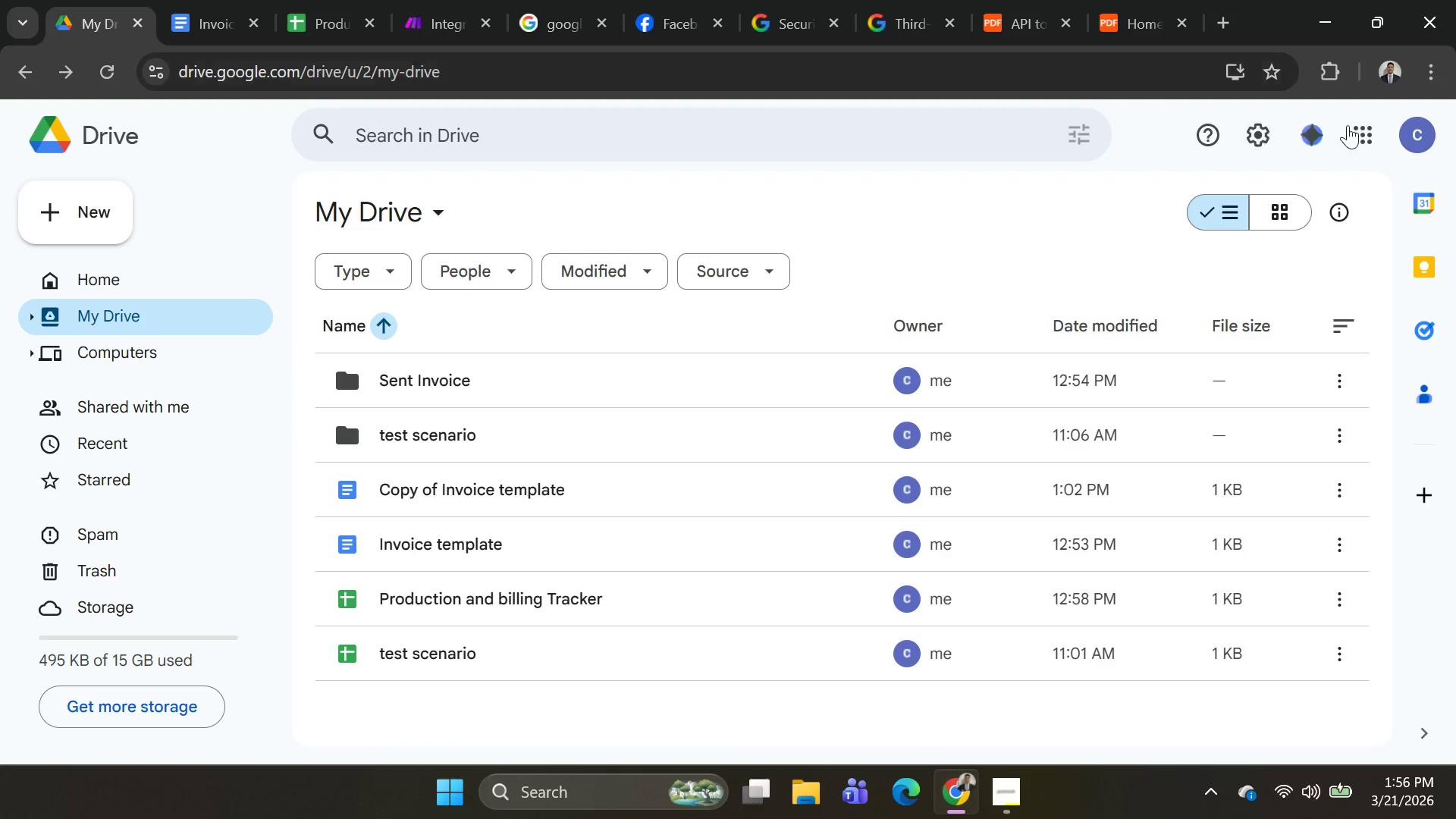 
left_click([1259, 133])
 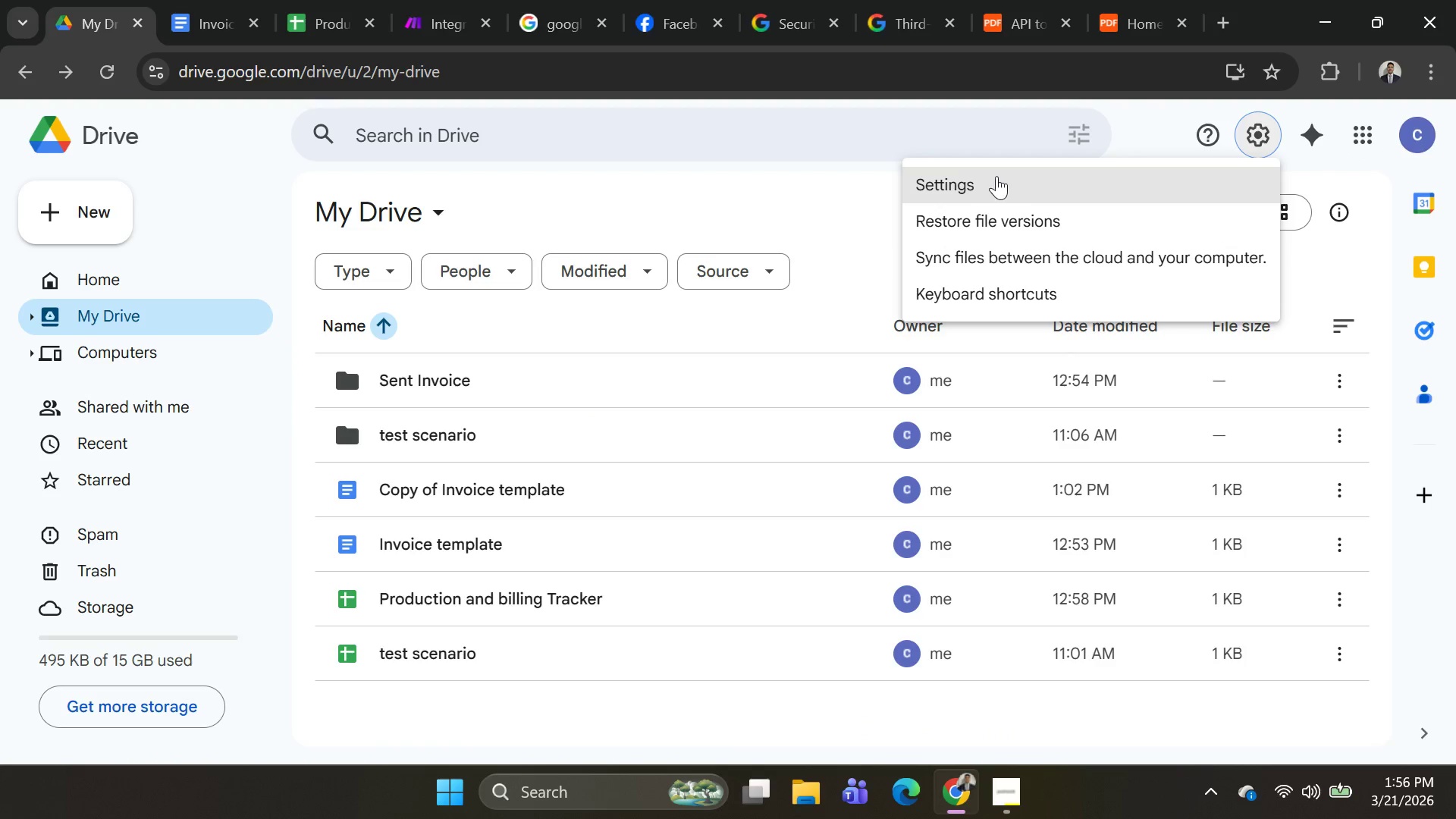 
left_click([996, 176])
 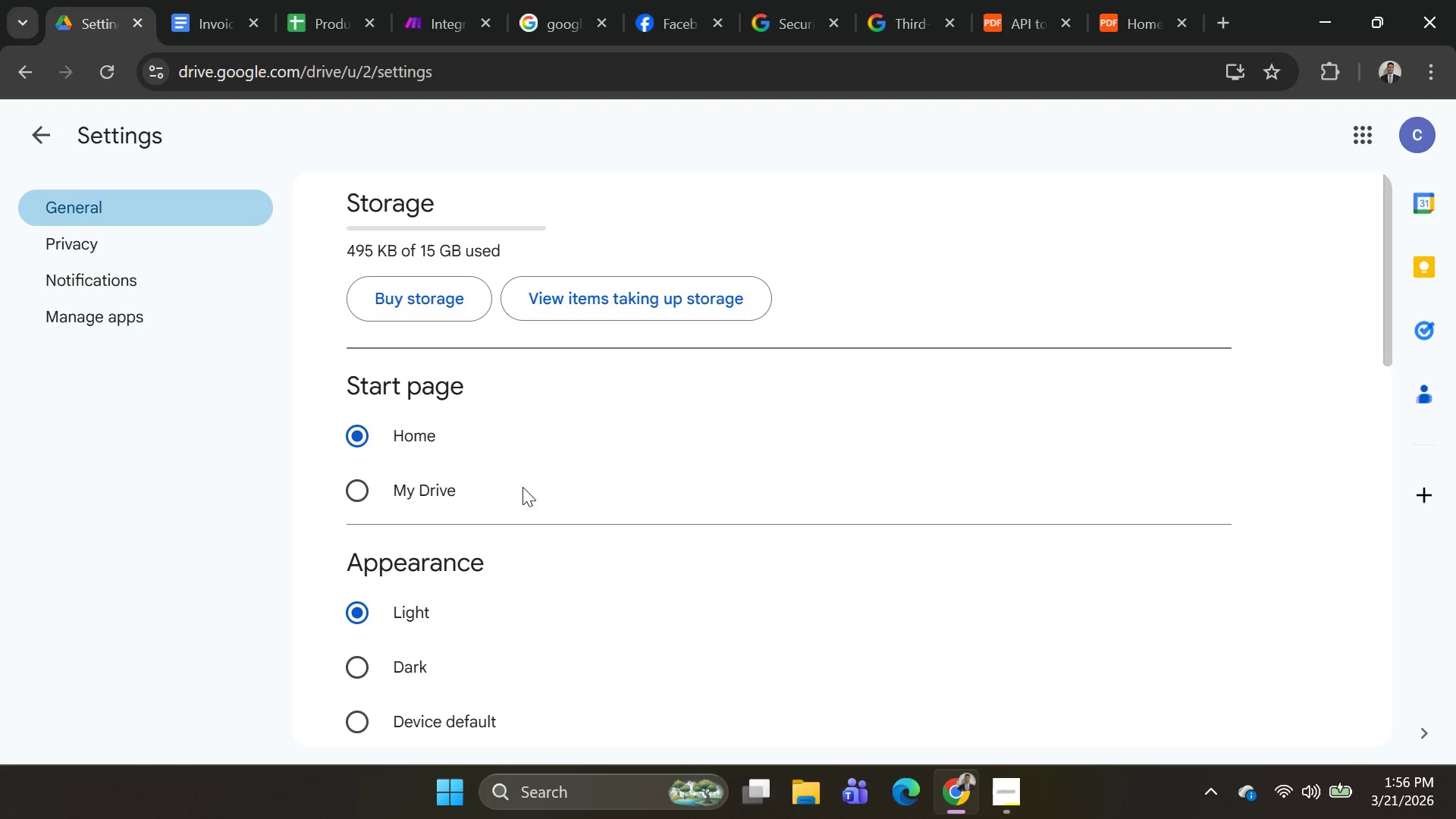 
scroll: coordinate [505, 497], scroll_direction: down, amount: 10.0
 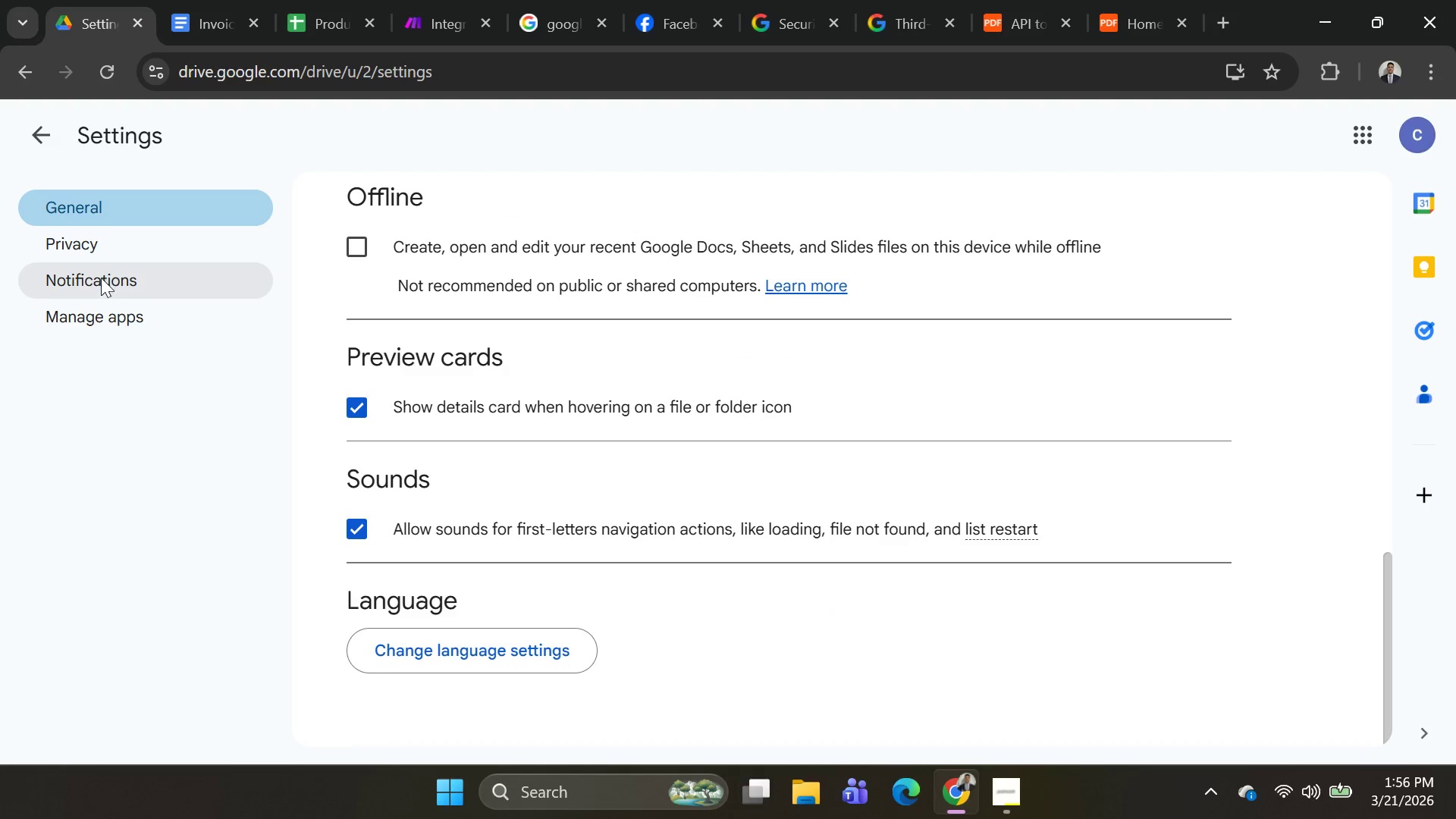 
left_click([102, 253])
 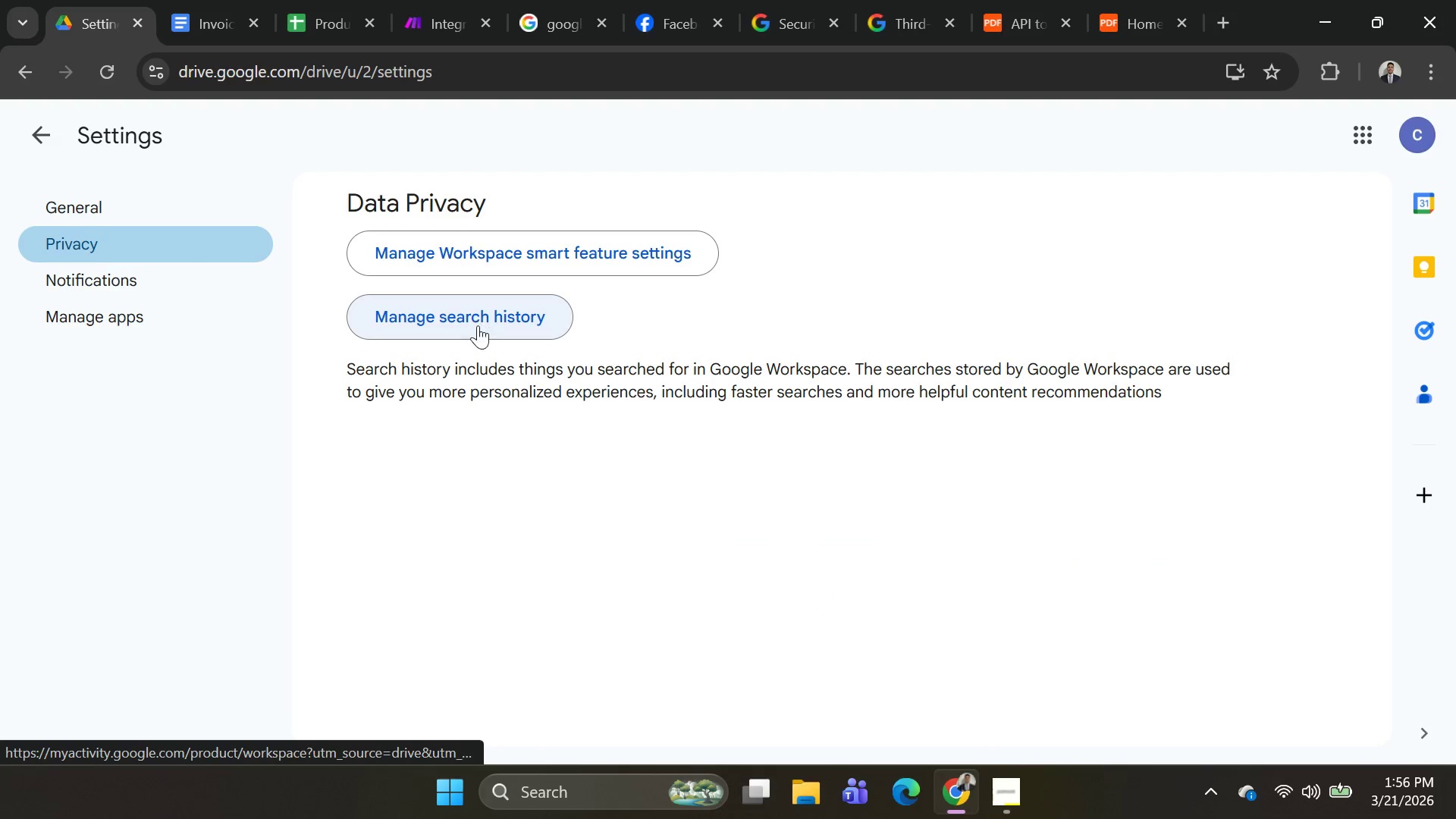 
wait(6.95)
 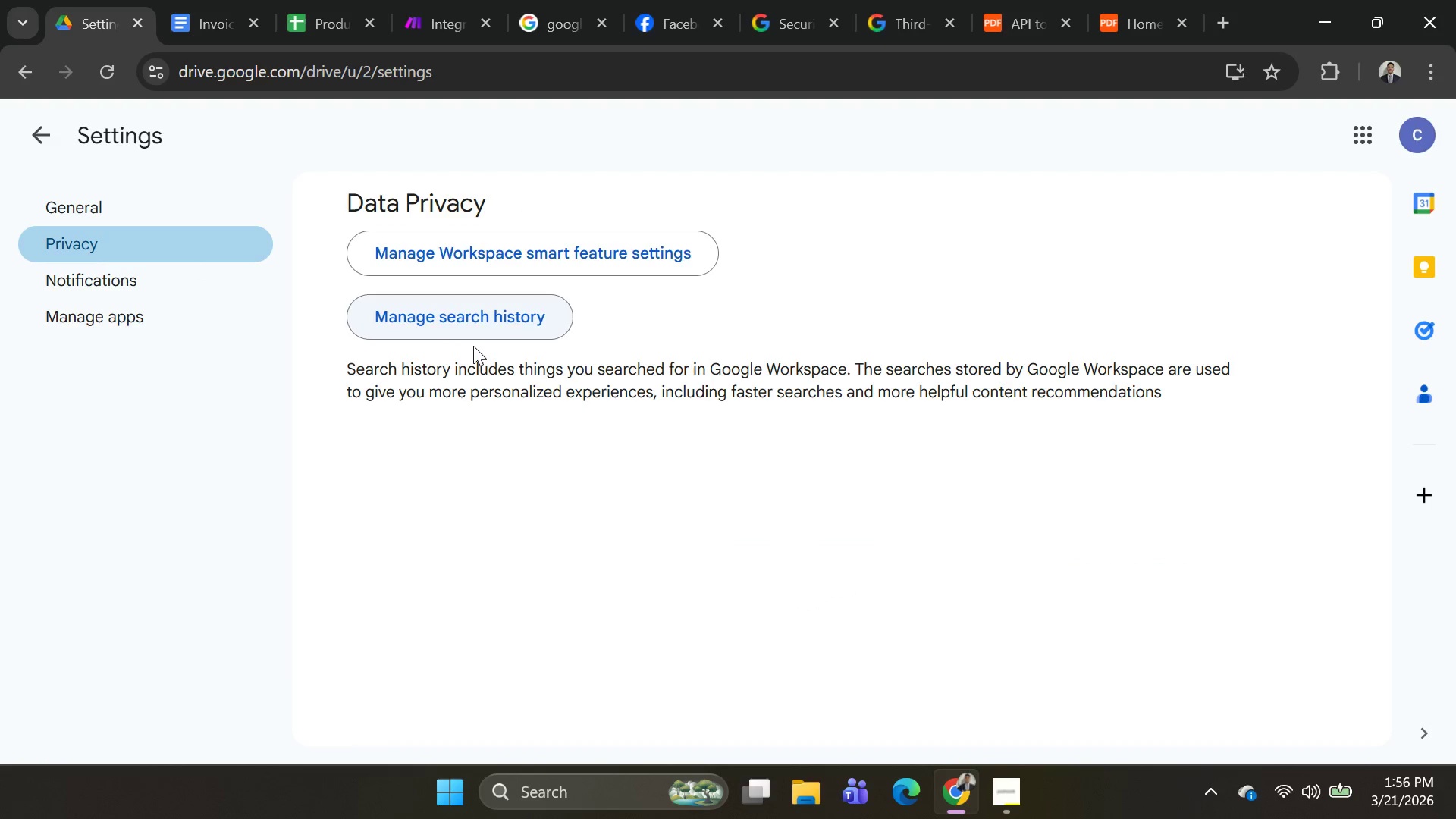 
left_click([100, 287])
 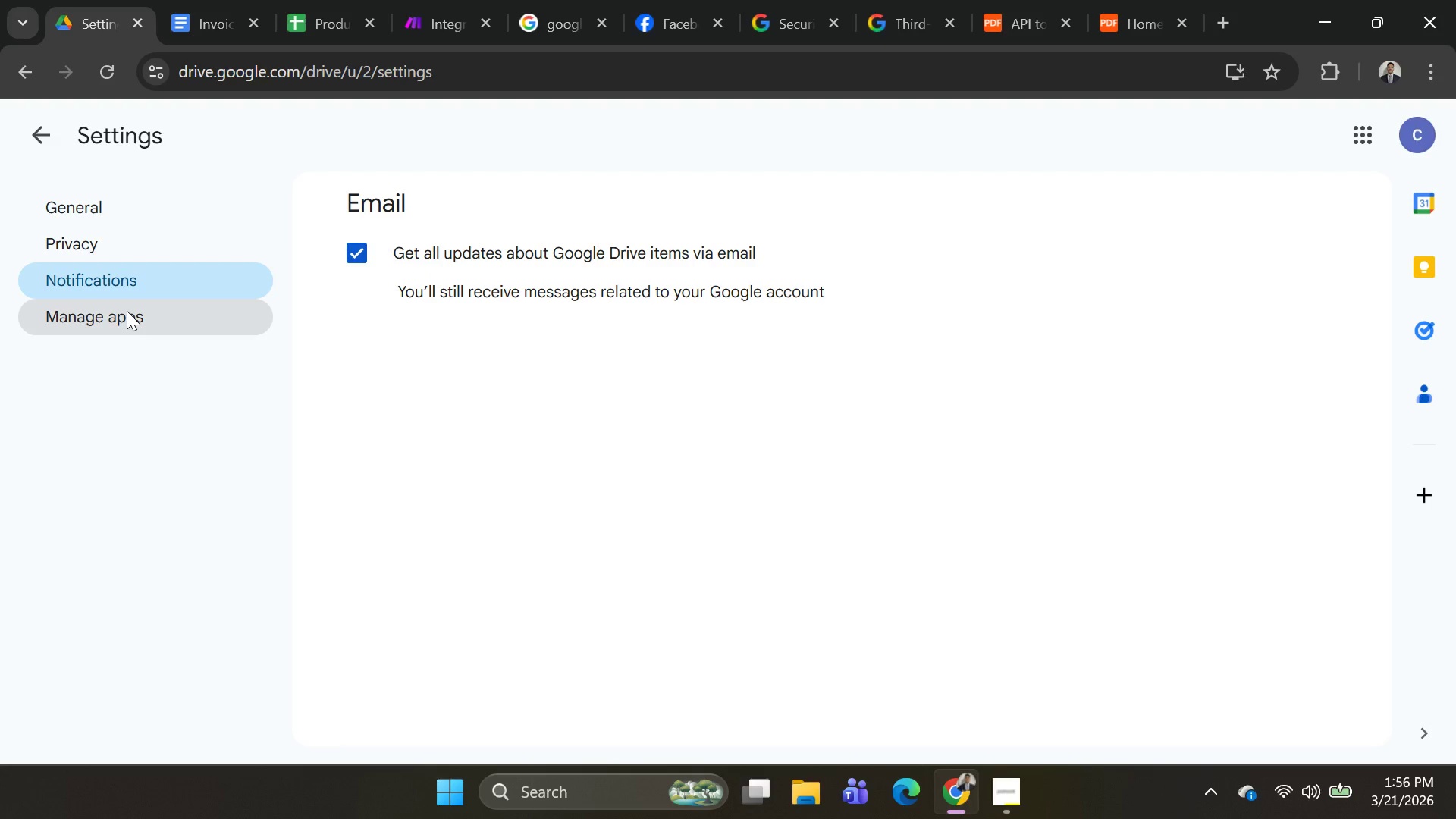 
scroll: coordinate [680, 460], scroll_direction: down, amount: 14.0
 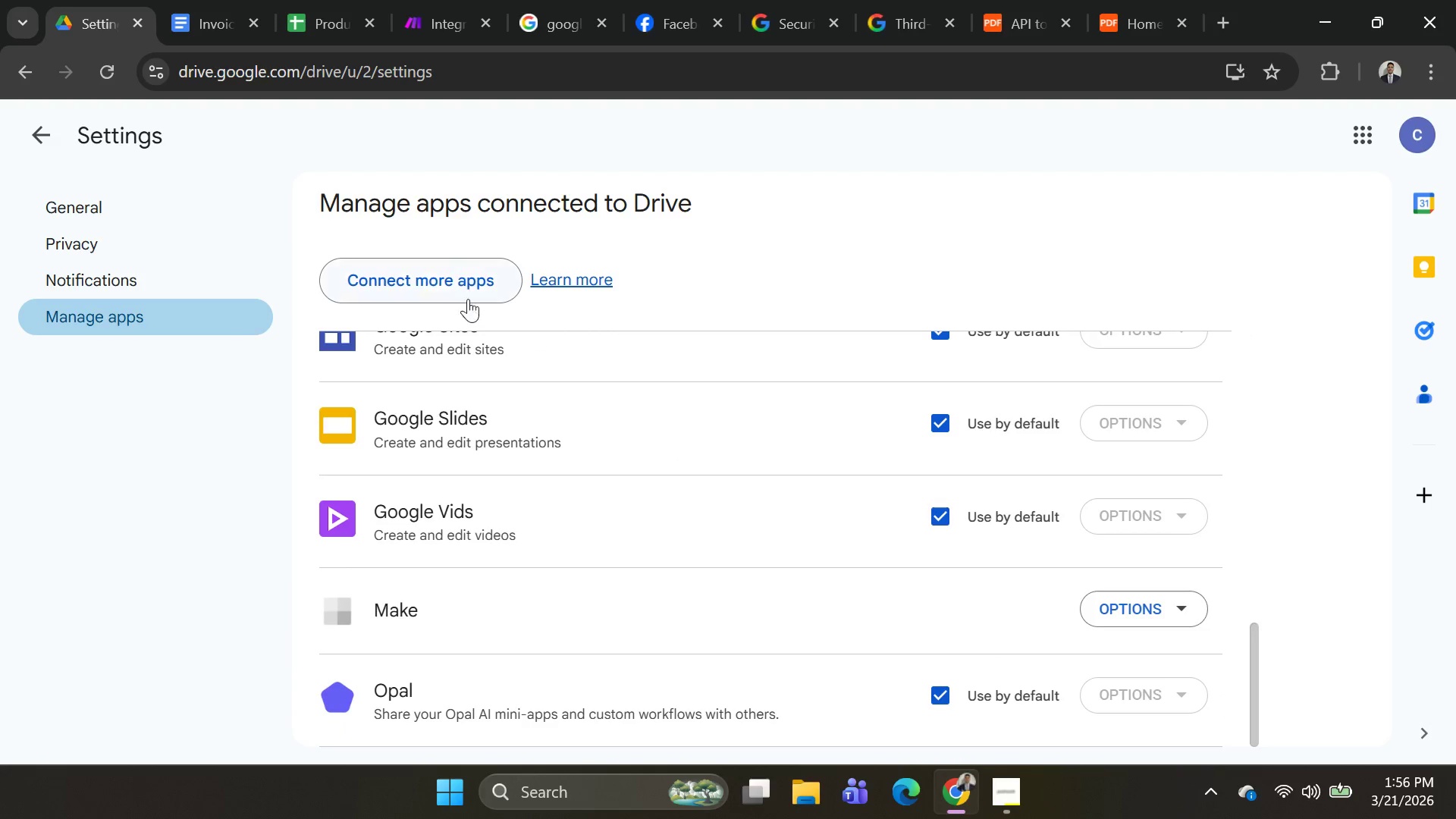 
left_click([428, 268])
 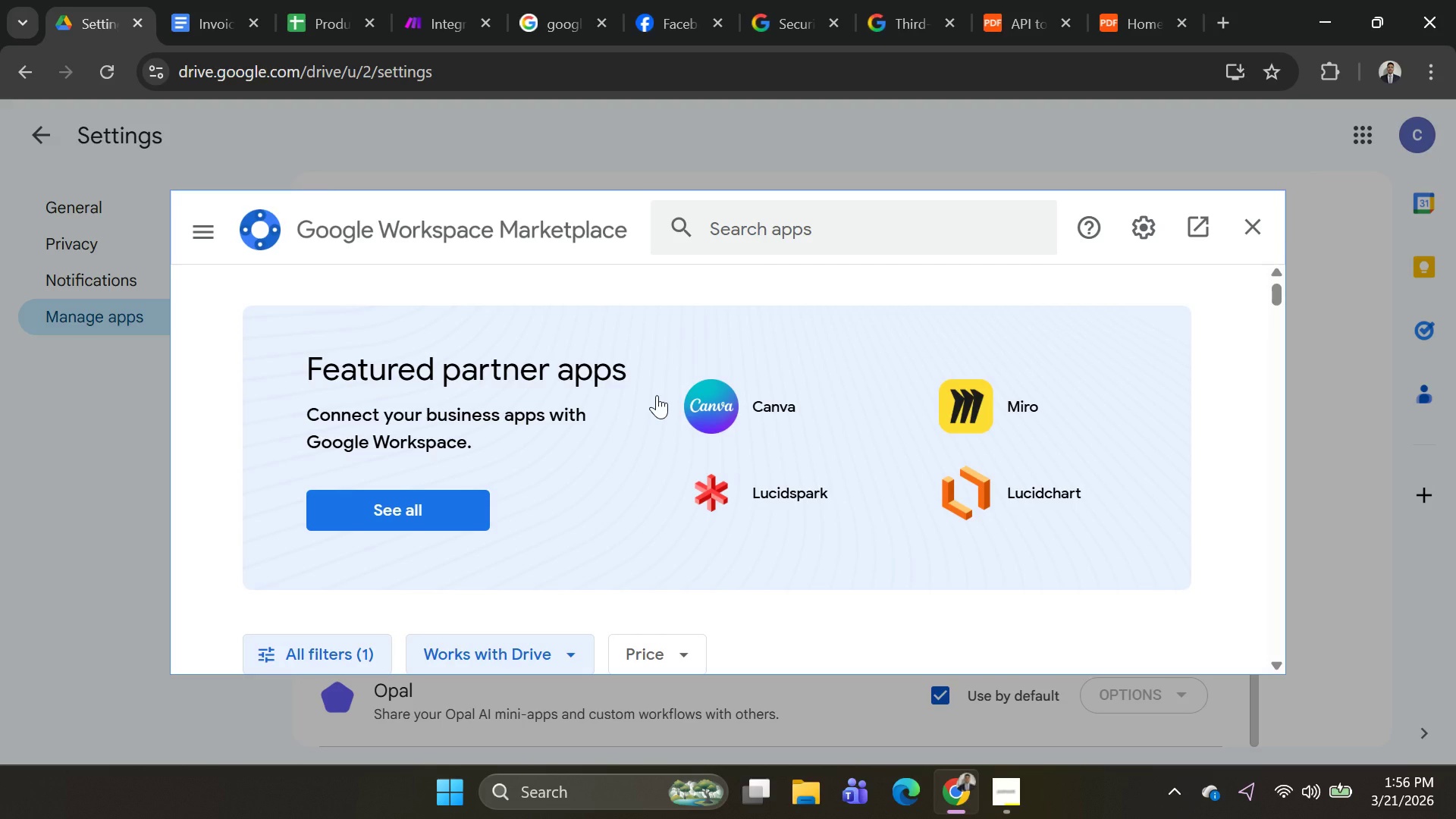 
left_click([748, 230])
 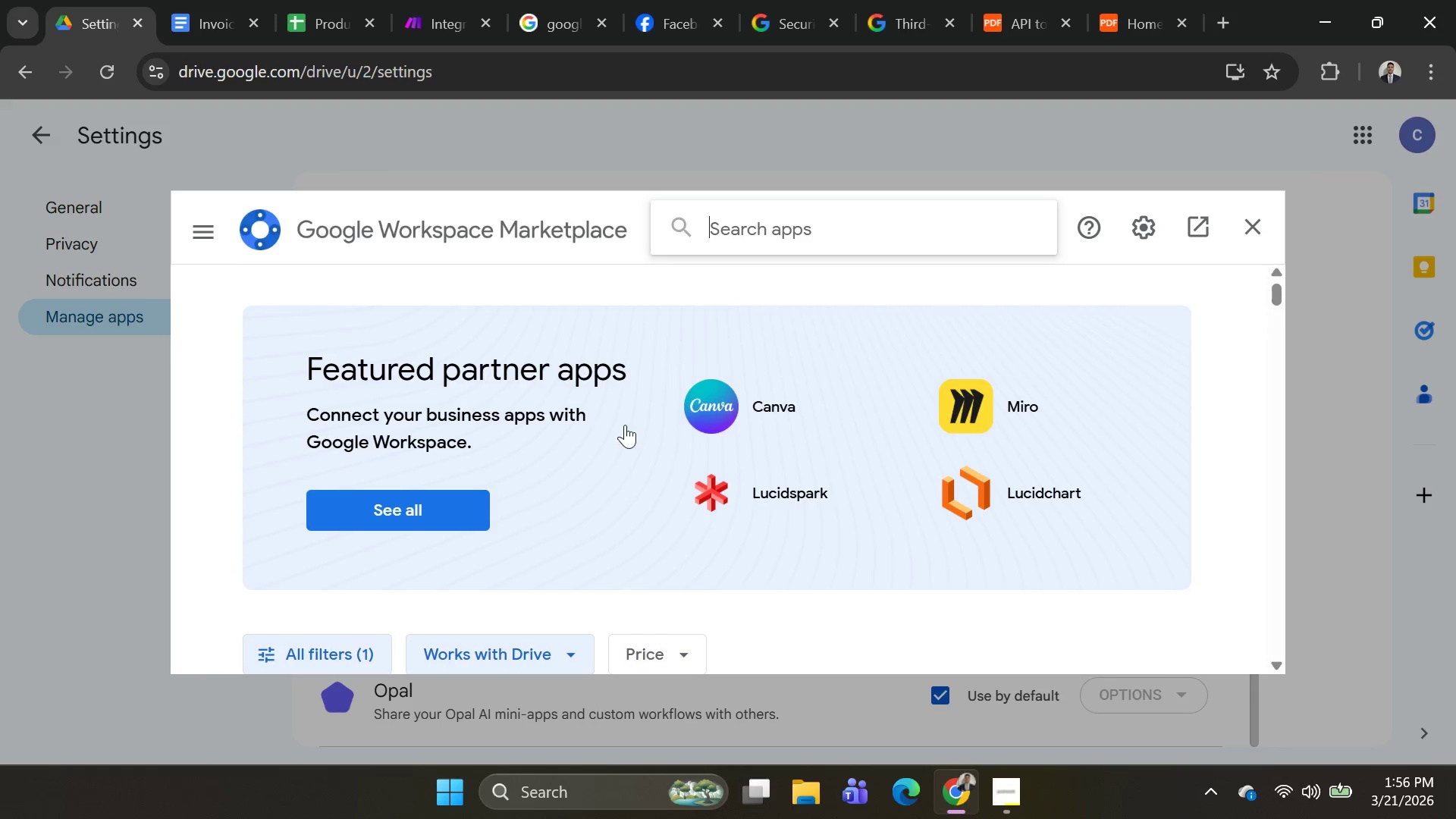 
scroll: coordinate [548, 530], scroll_direction: down, amount: 3.0
 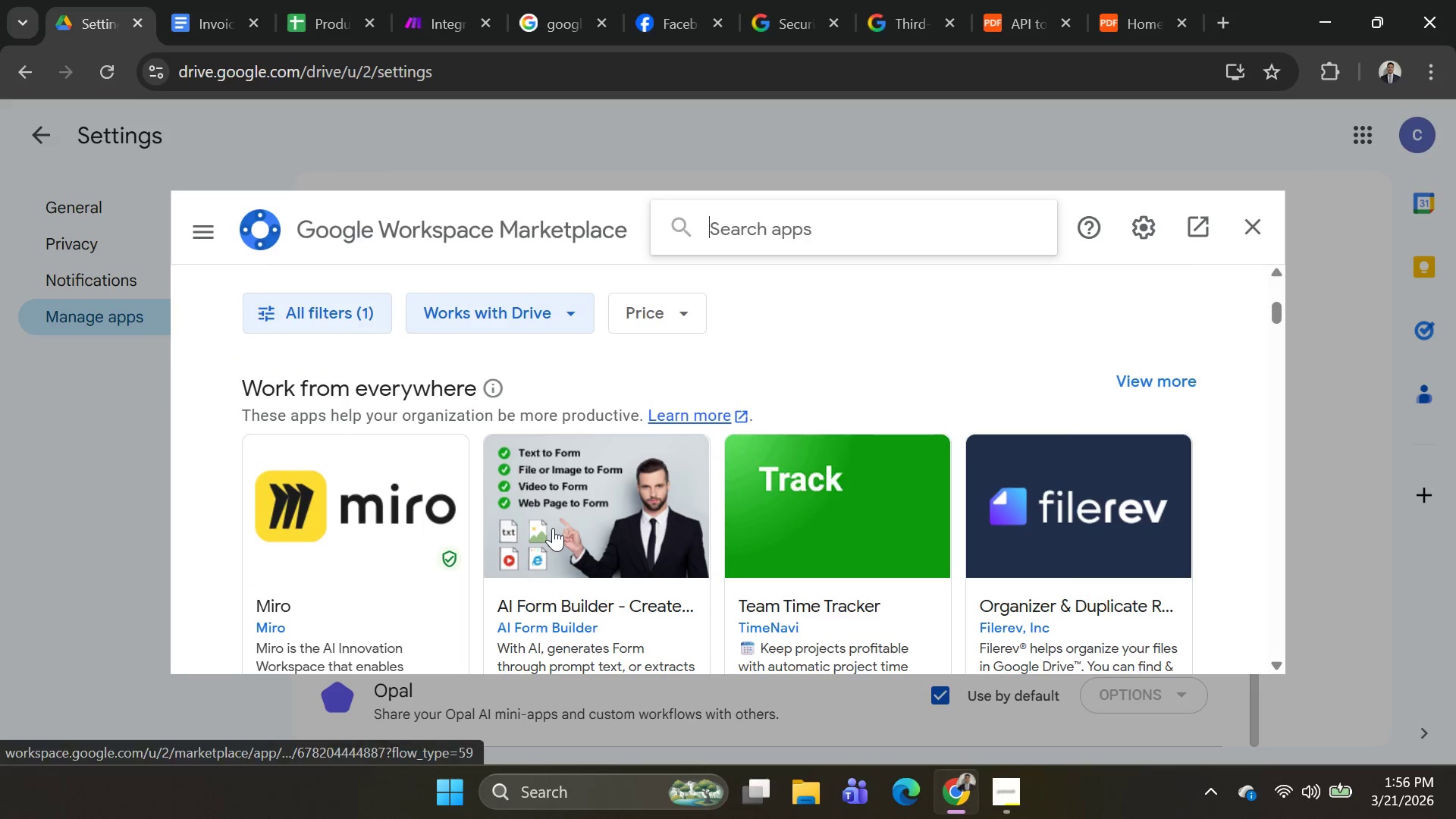 
scroll: coordinate [551, 527], scroll_direction: up, amount: 2.0
 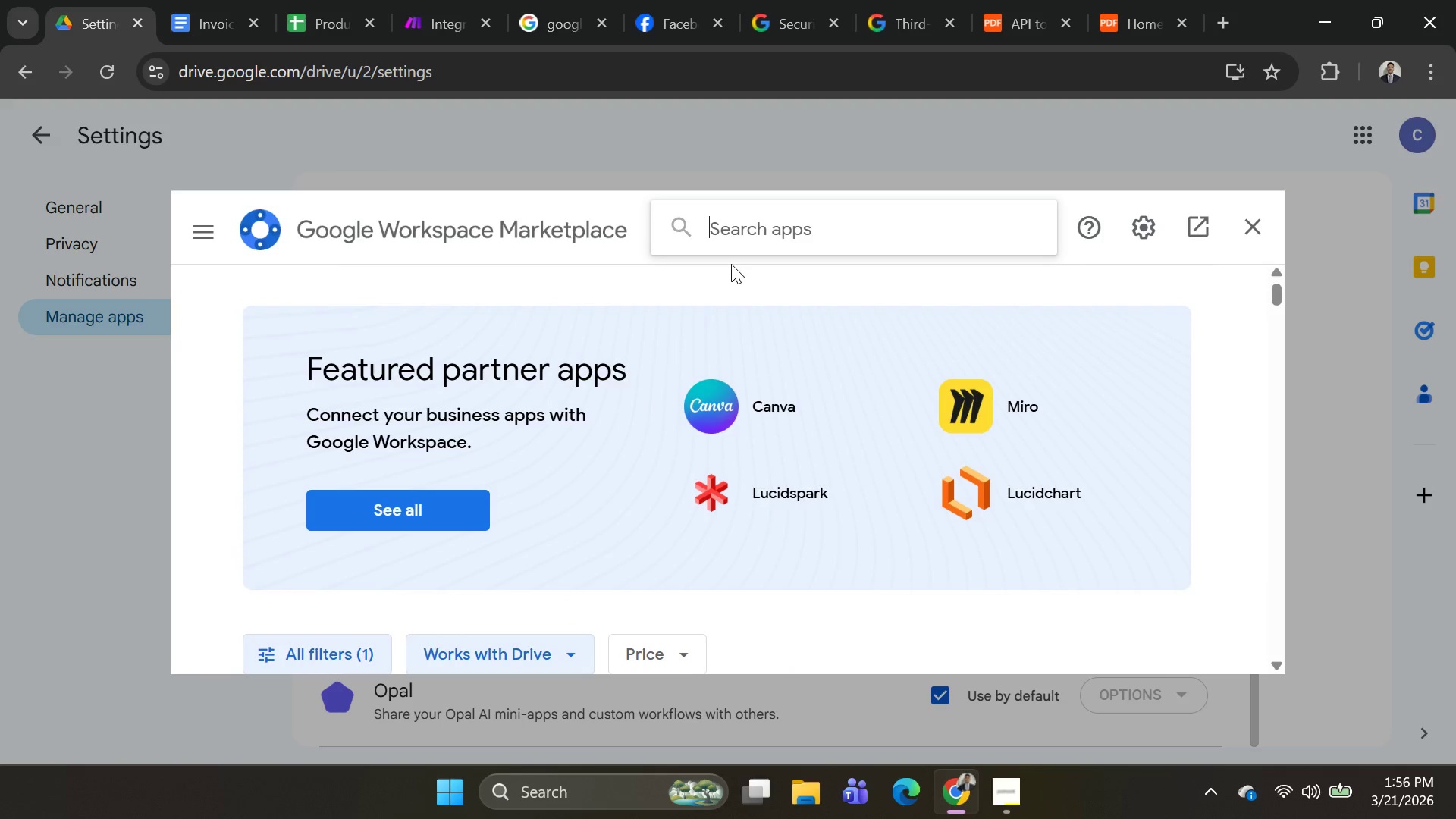 
type(make.c=)
key(Backspace)
key(Backspace)
key(Backspace)
 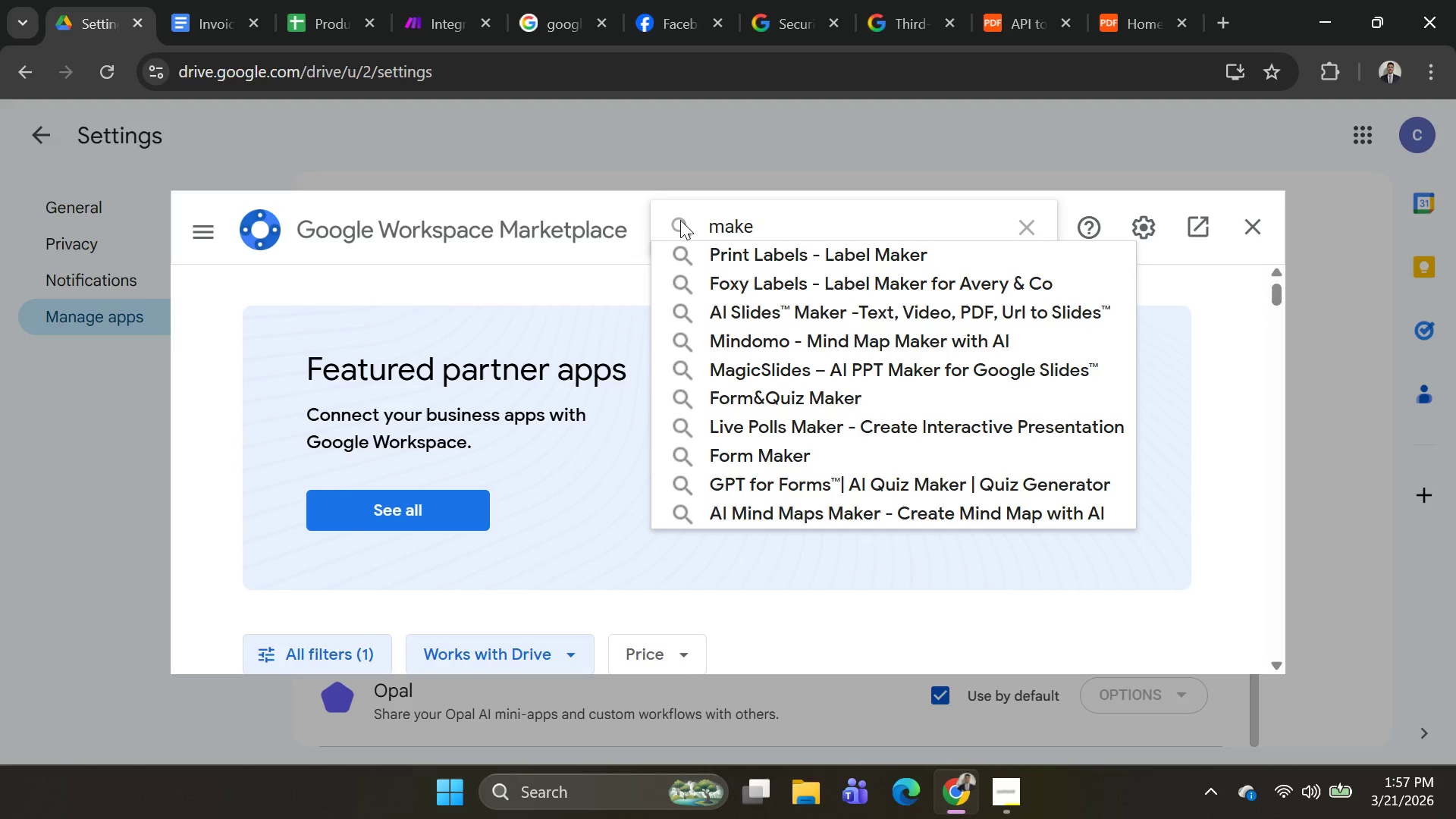 
scroll: coordinate [690, 422], scroll_direction: down, amount: 1.0
 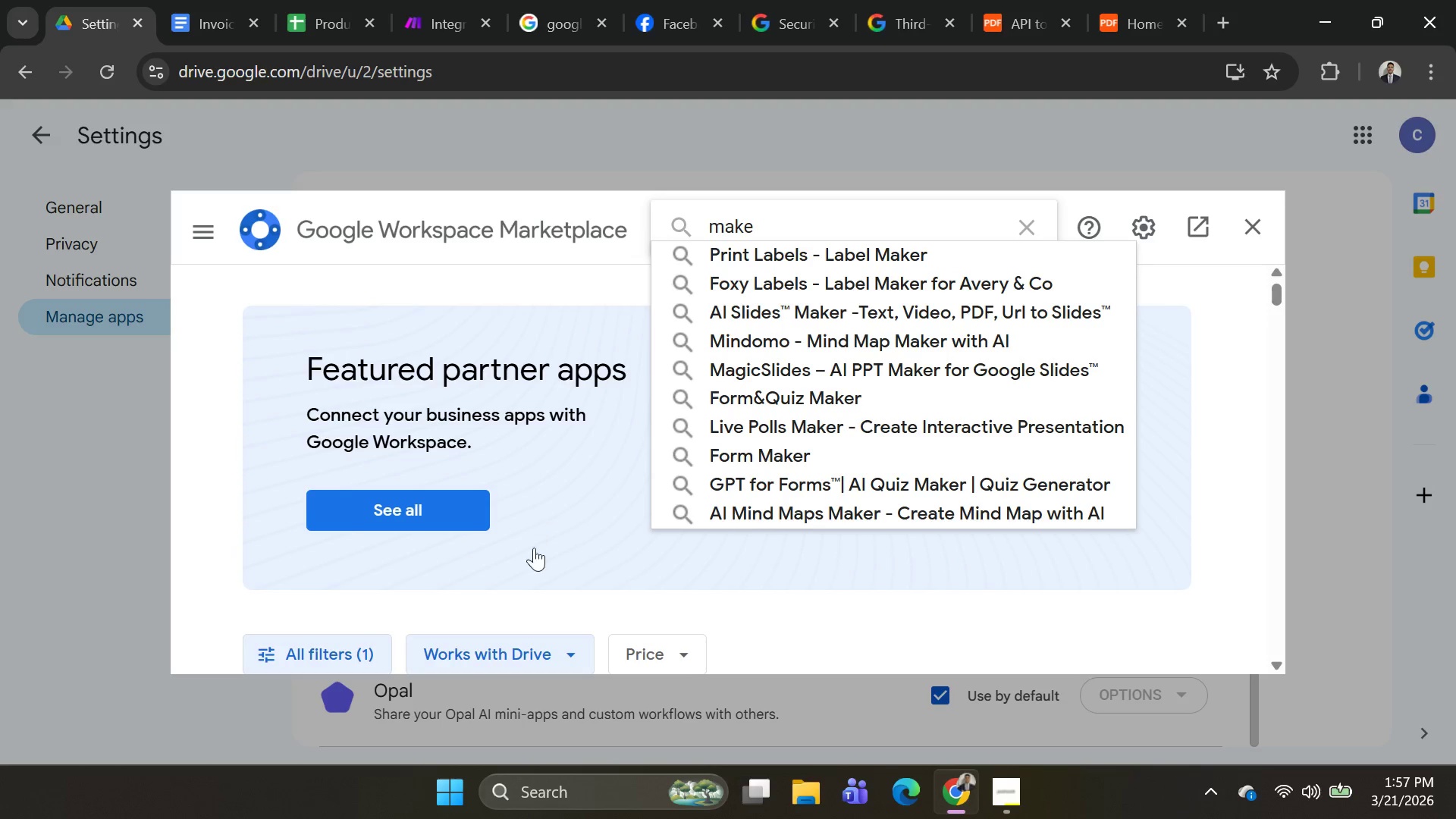 
left_click([535, 557])
 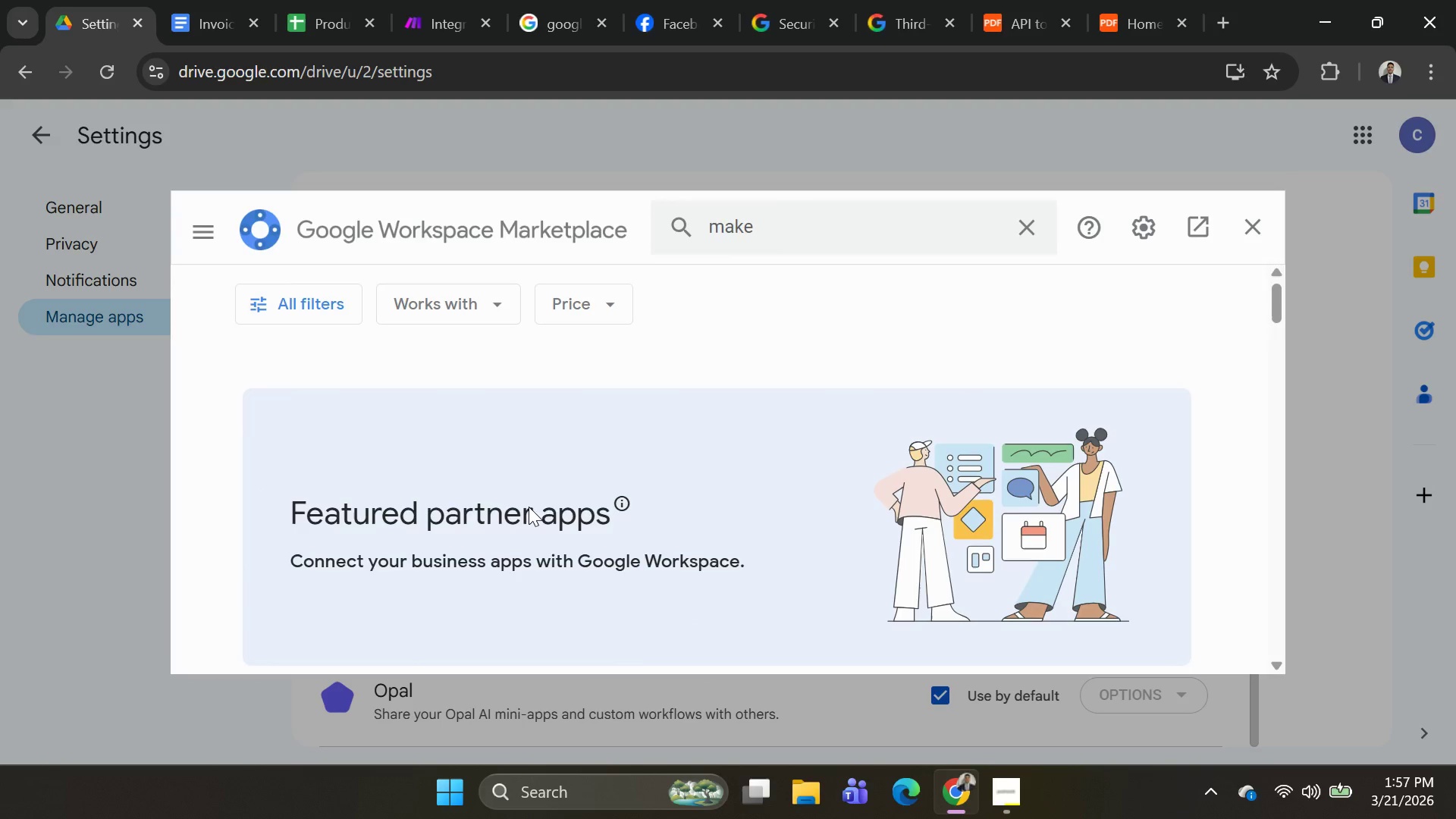 
scroll: coordinate [600, 479], scroll_direction: down, amount: 4.0
 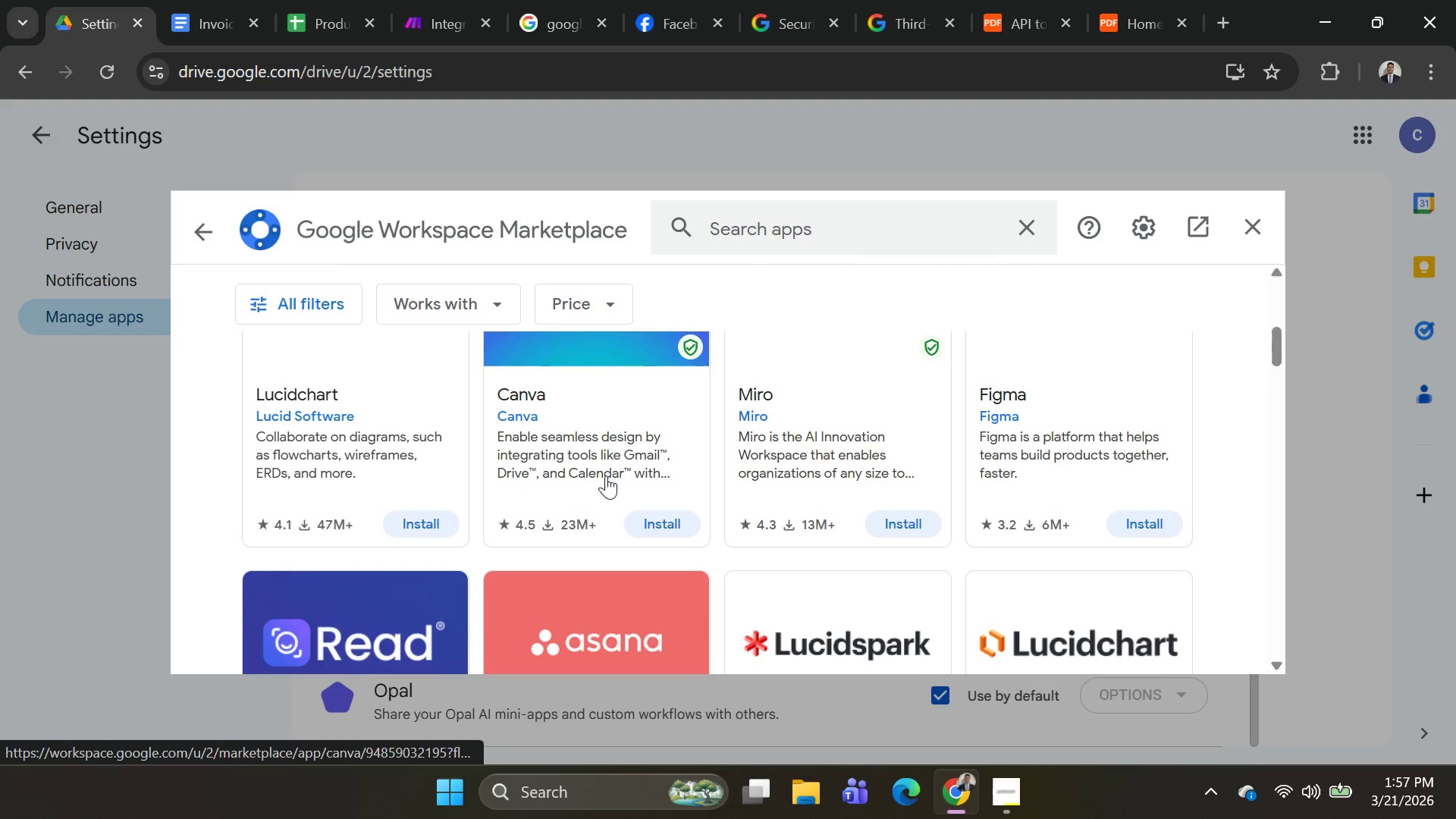 
scroll: coordinate [647, 473], scroll_direction: up, amount: 1.0
 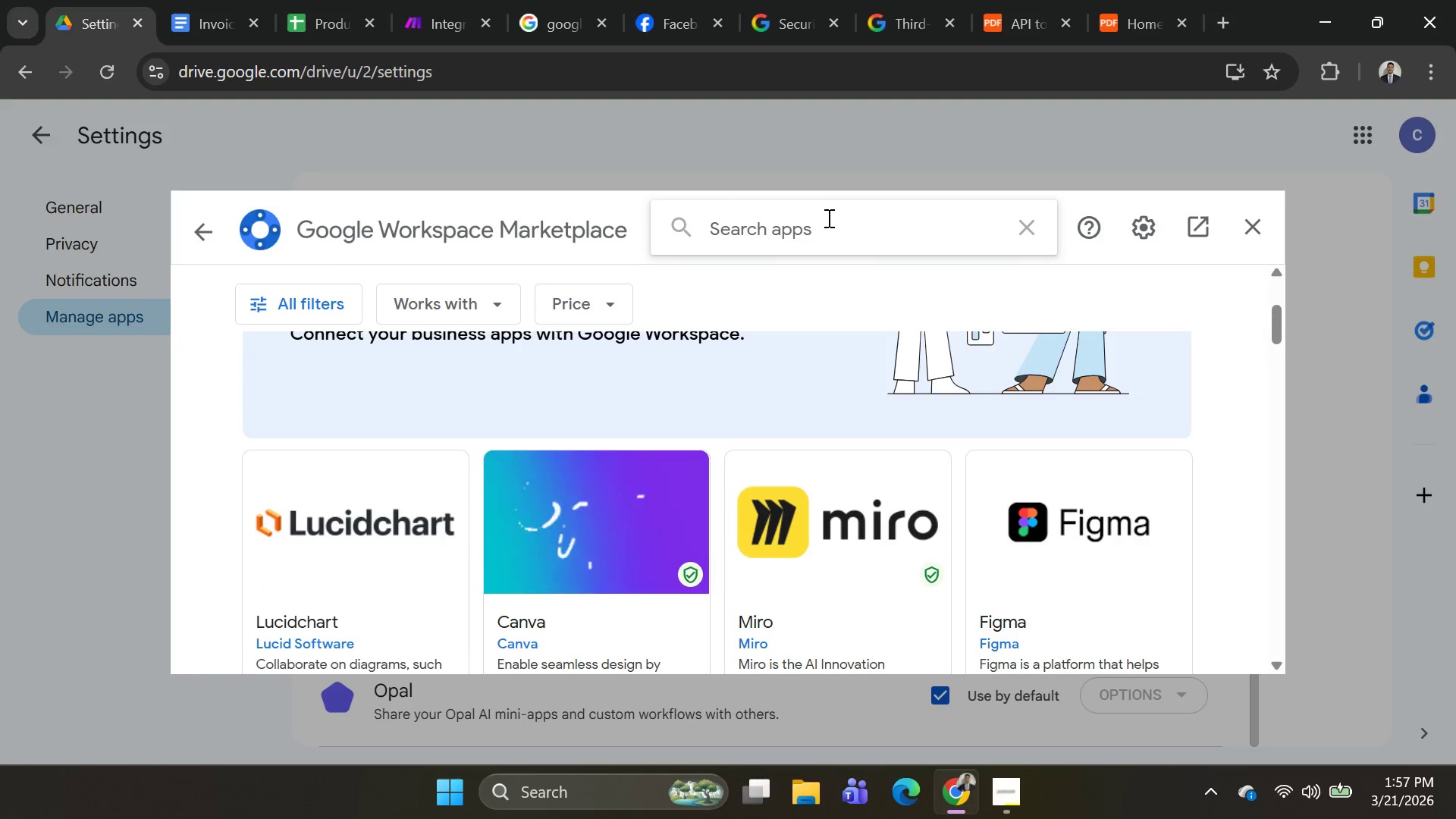 
type(make.com)
 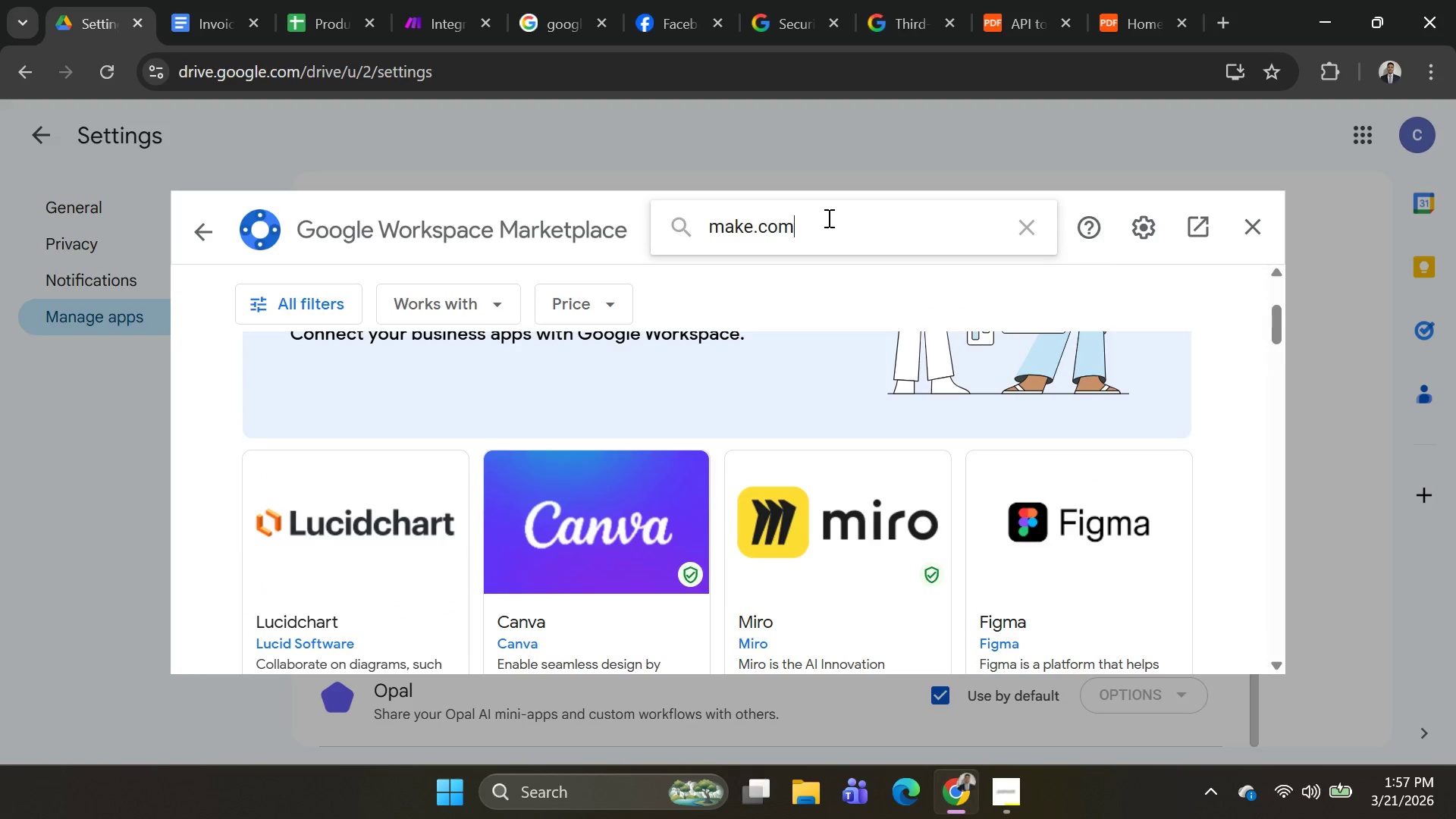 
key(Enter)
 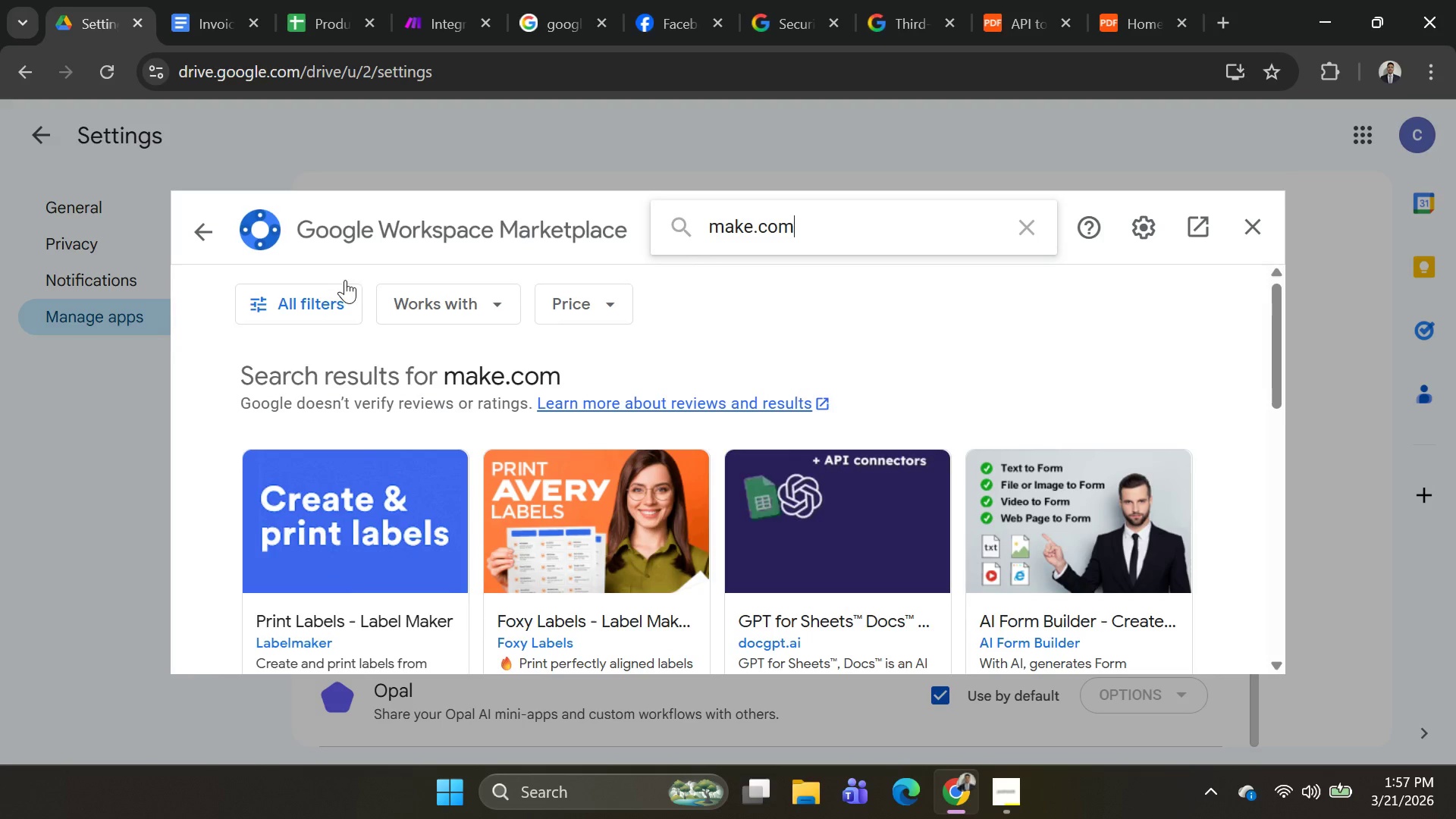 
scroll: coordinate [494, 390], scroll_direction: down, amount: 1.0
 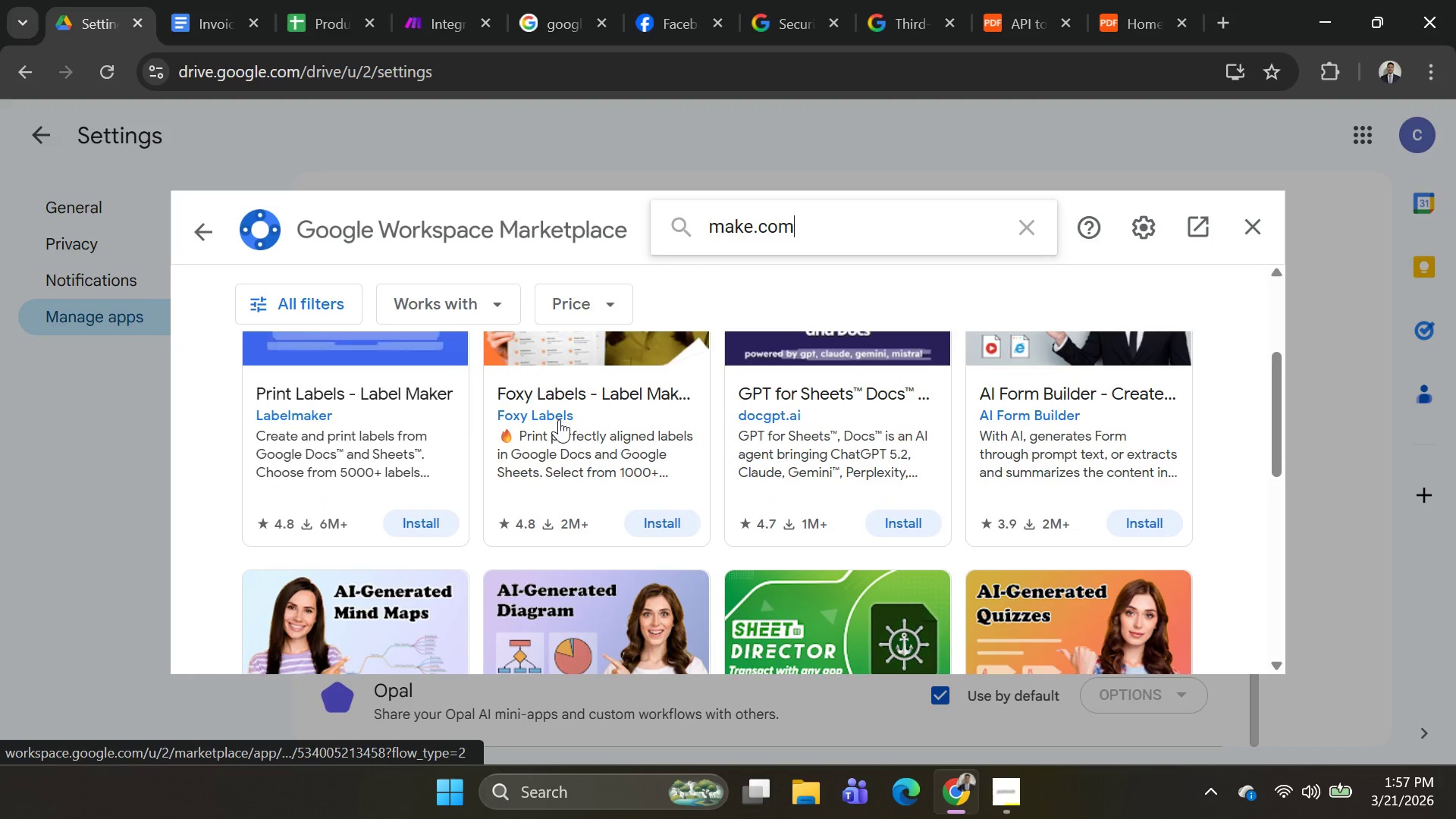 
scroll: coordinate [579, 428], scroll_direction: up, amount: 4.0
 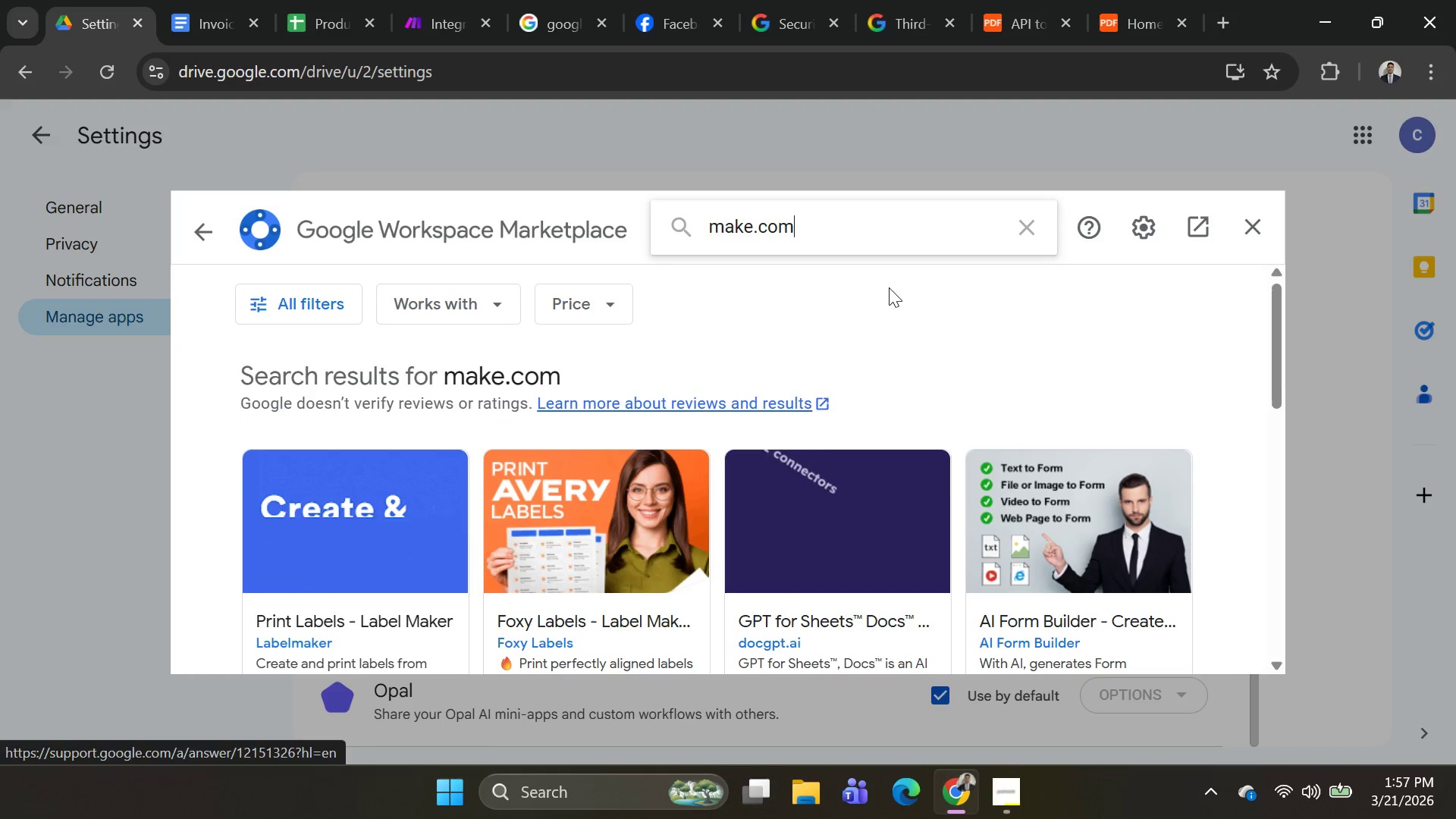 
scroll: coordinate [859, 449], scroll_direction: down, amount: 8.0
 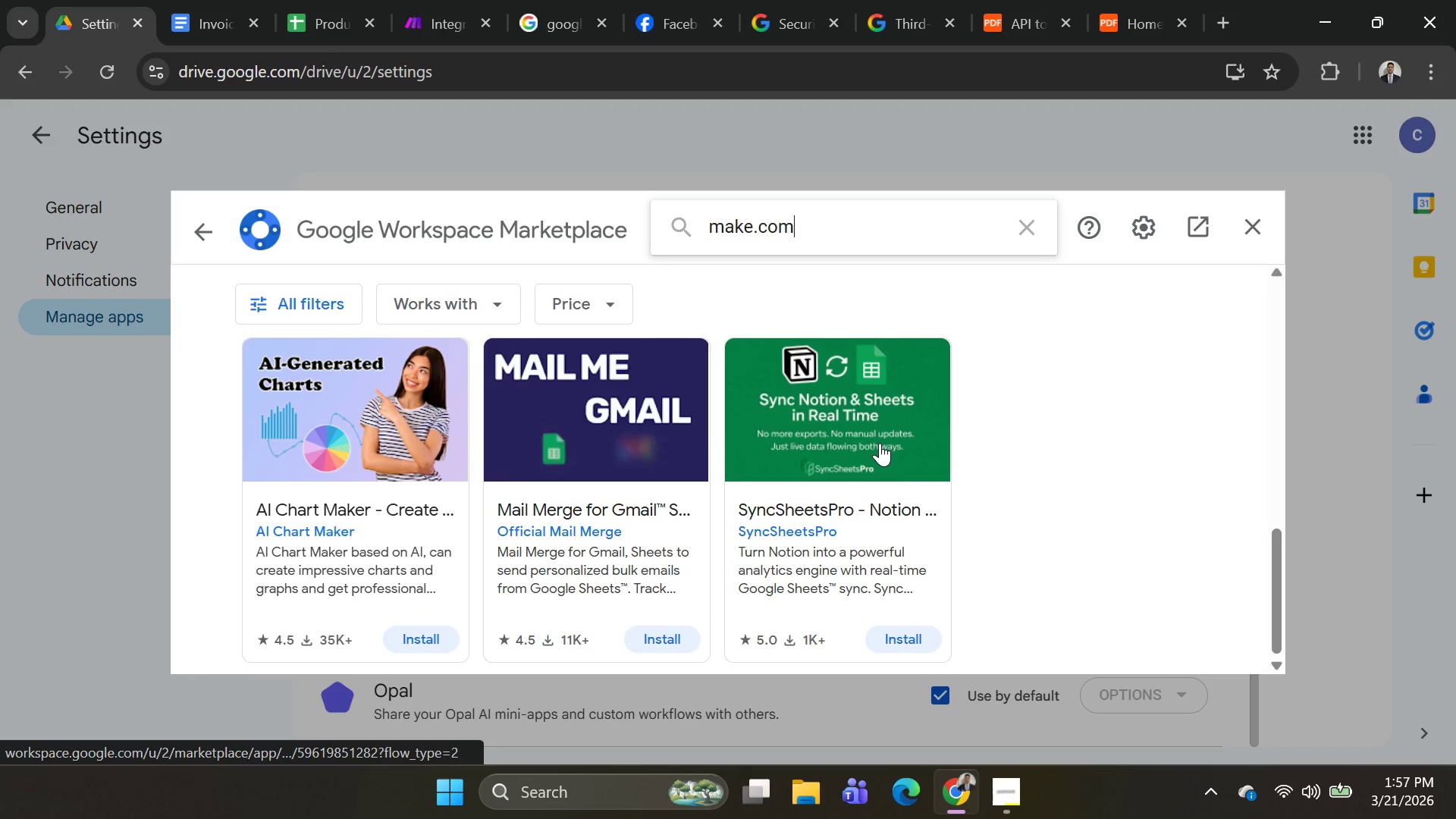 
scroll: coordinate [885, 447], scroll_direction: up, amount: 9.0
 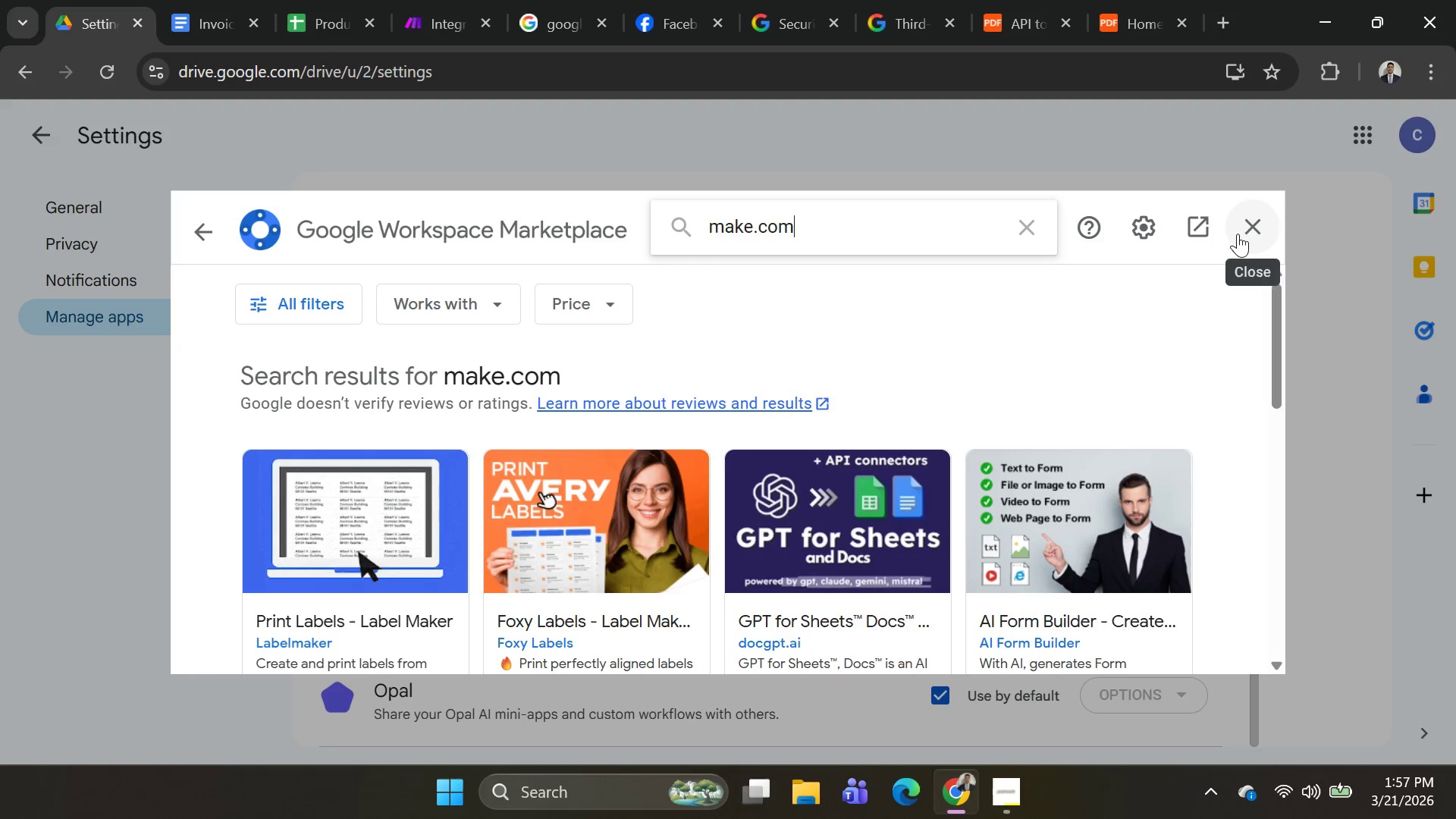 
left_click([1245, 229])
 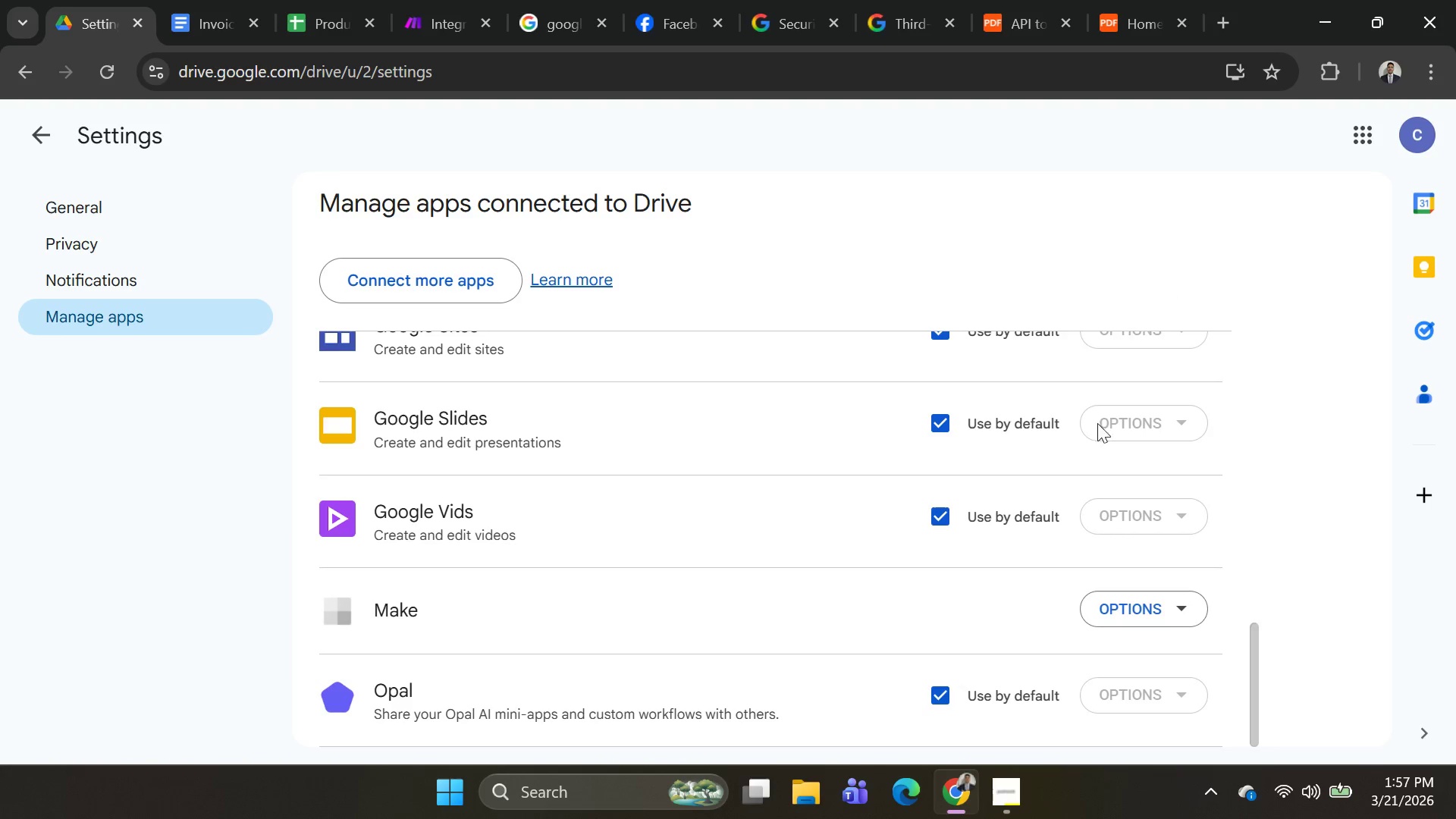 
scroll: coordinate [1026, 484], scroll_direction: up, amount: 2.0
 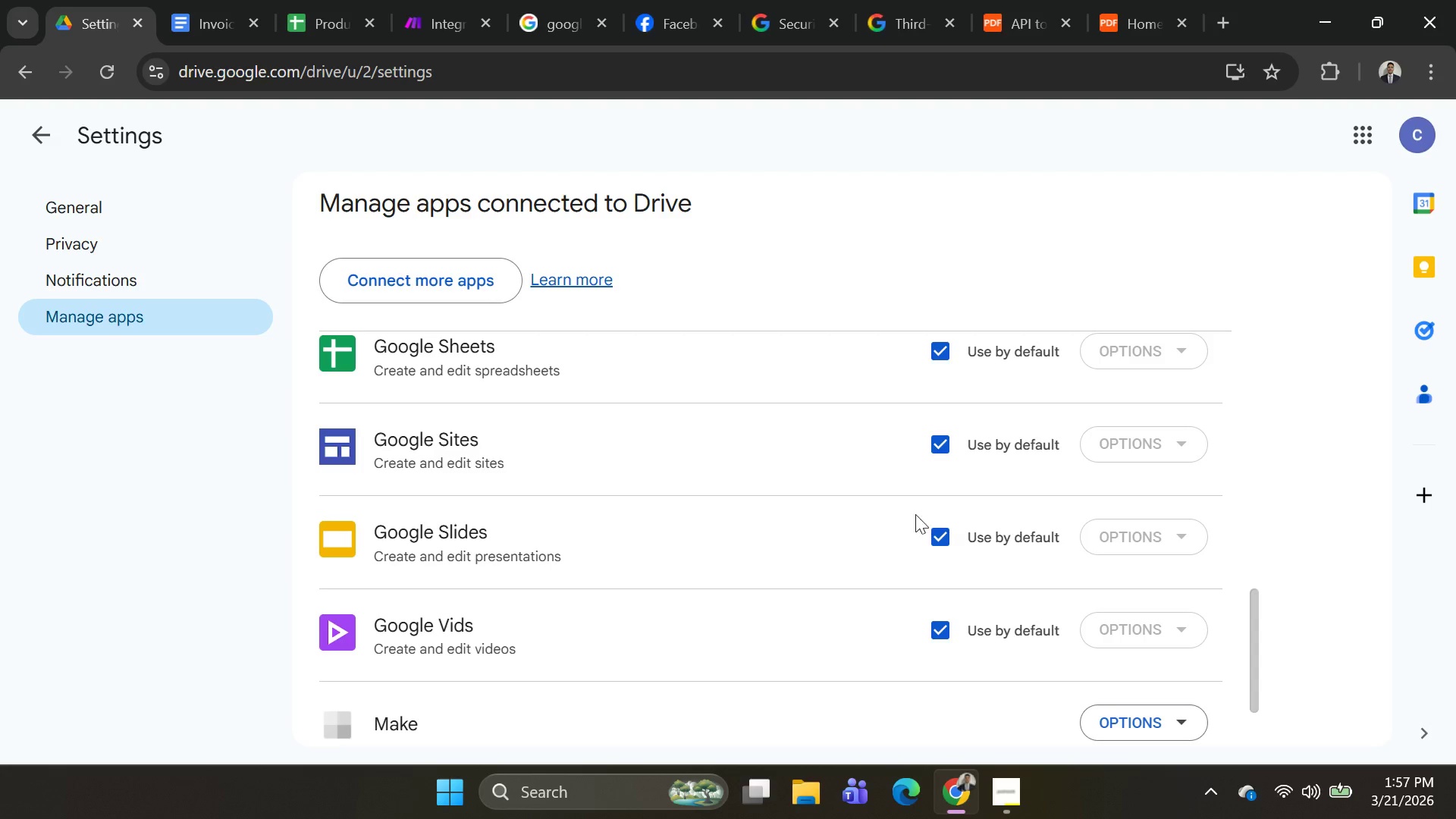 
scroll: coordinate [827, 527], scroll_direction: down, amount: 9.0
 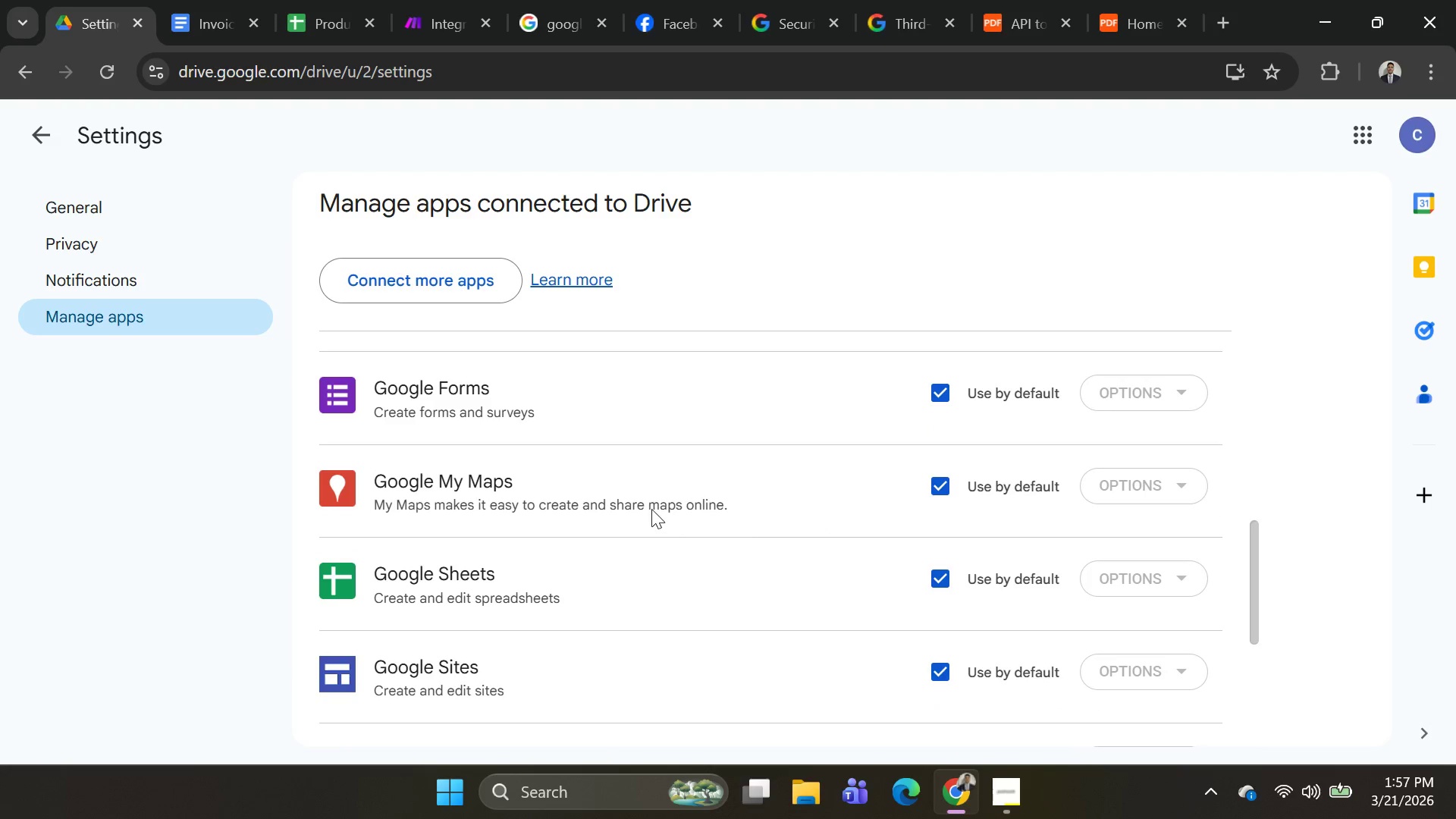 
scroll: coordinate [1408, 296], scroll_direction: up, amount: 13.0
 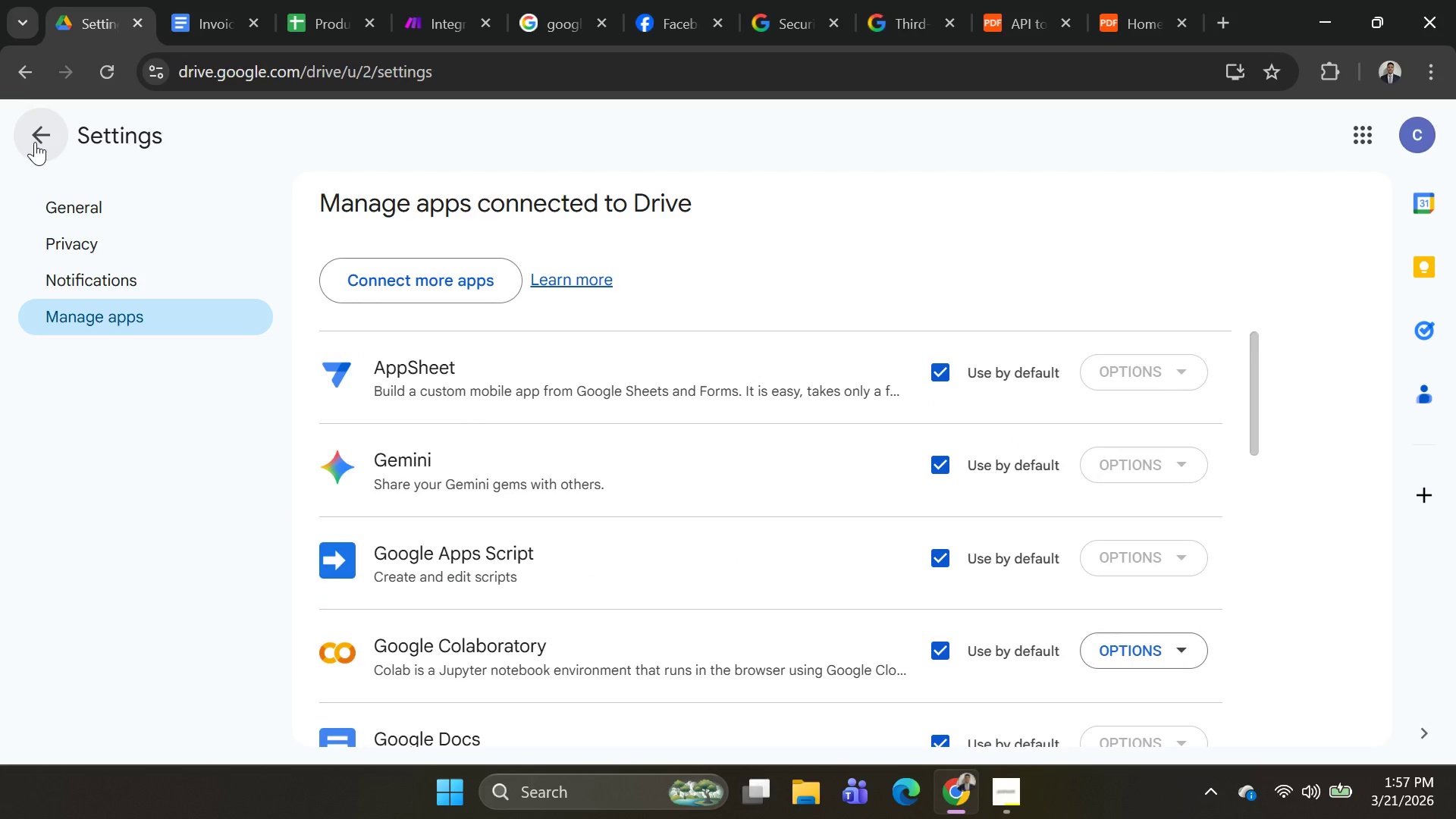 
left_click([41, 141])
 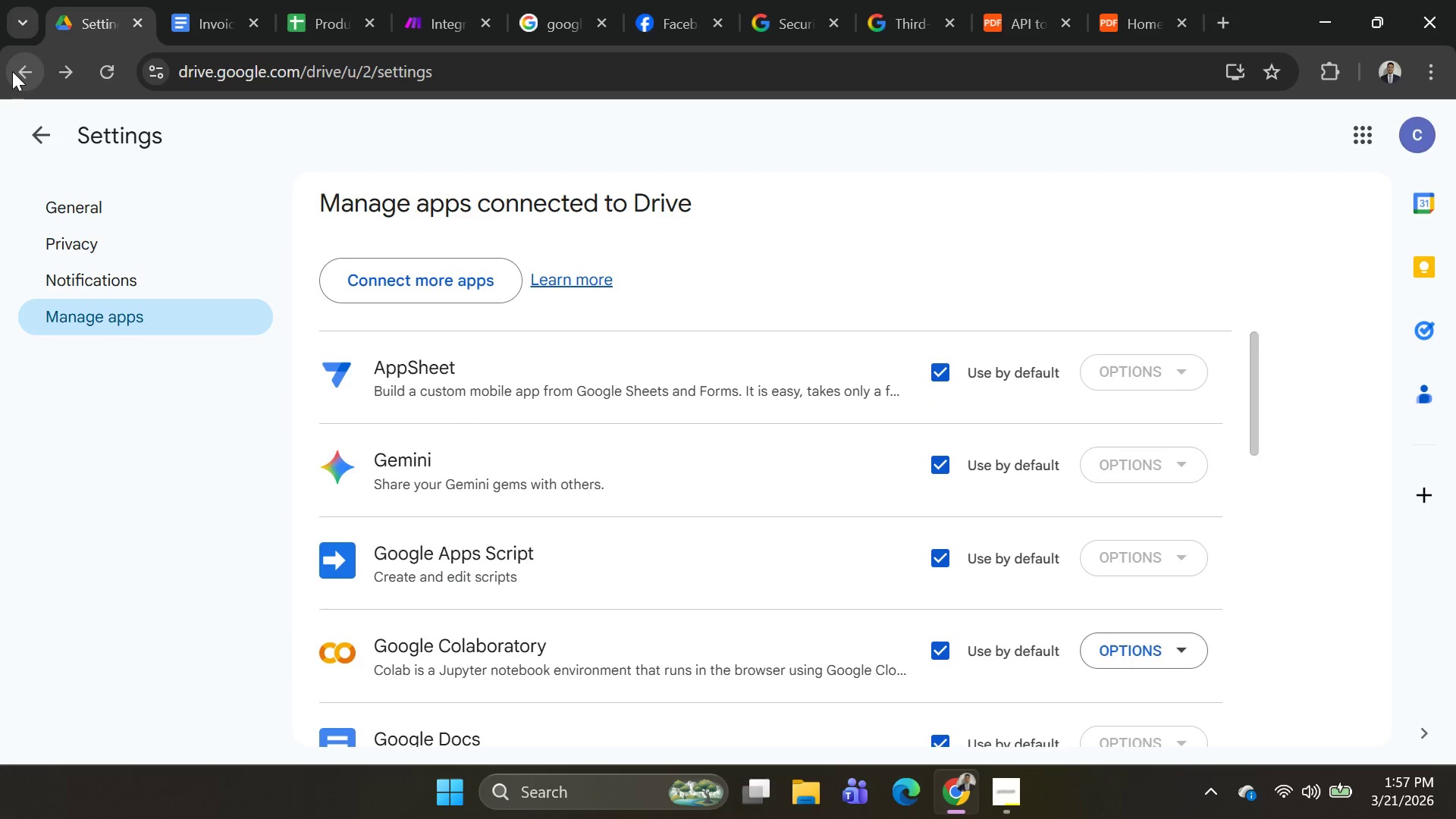 
left_click([31, 127])
 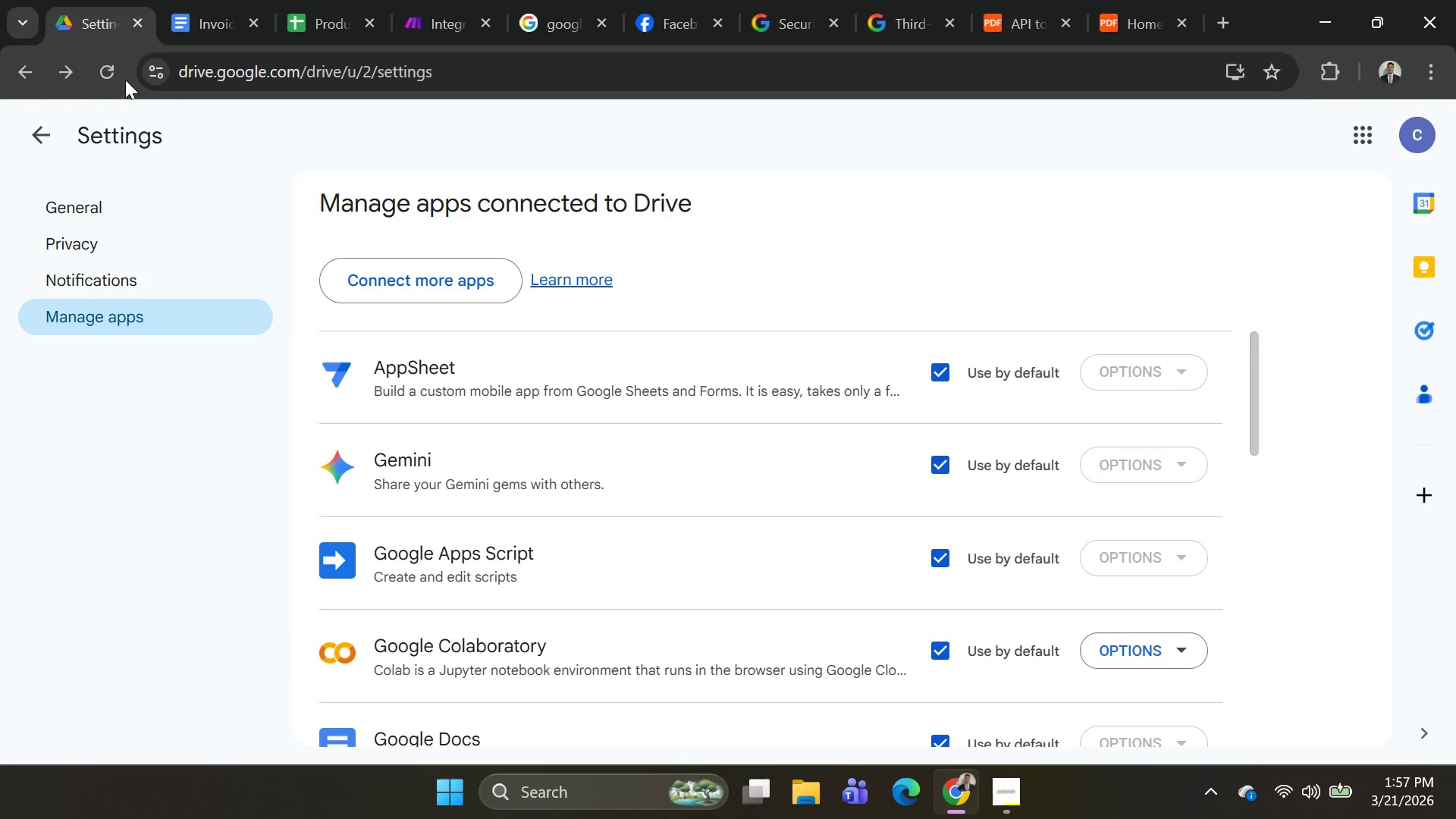 
left_click([17, 63])
 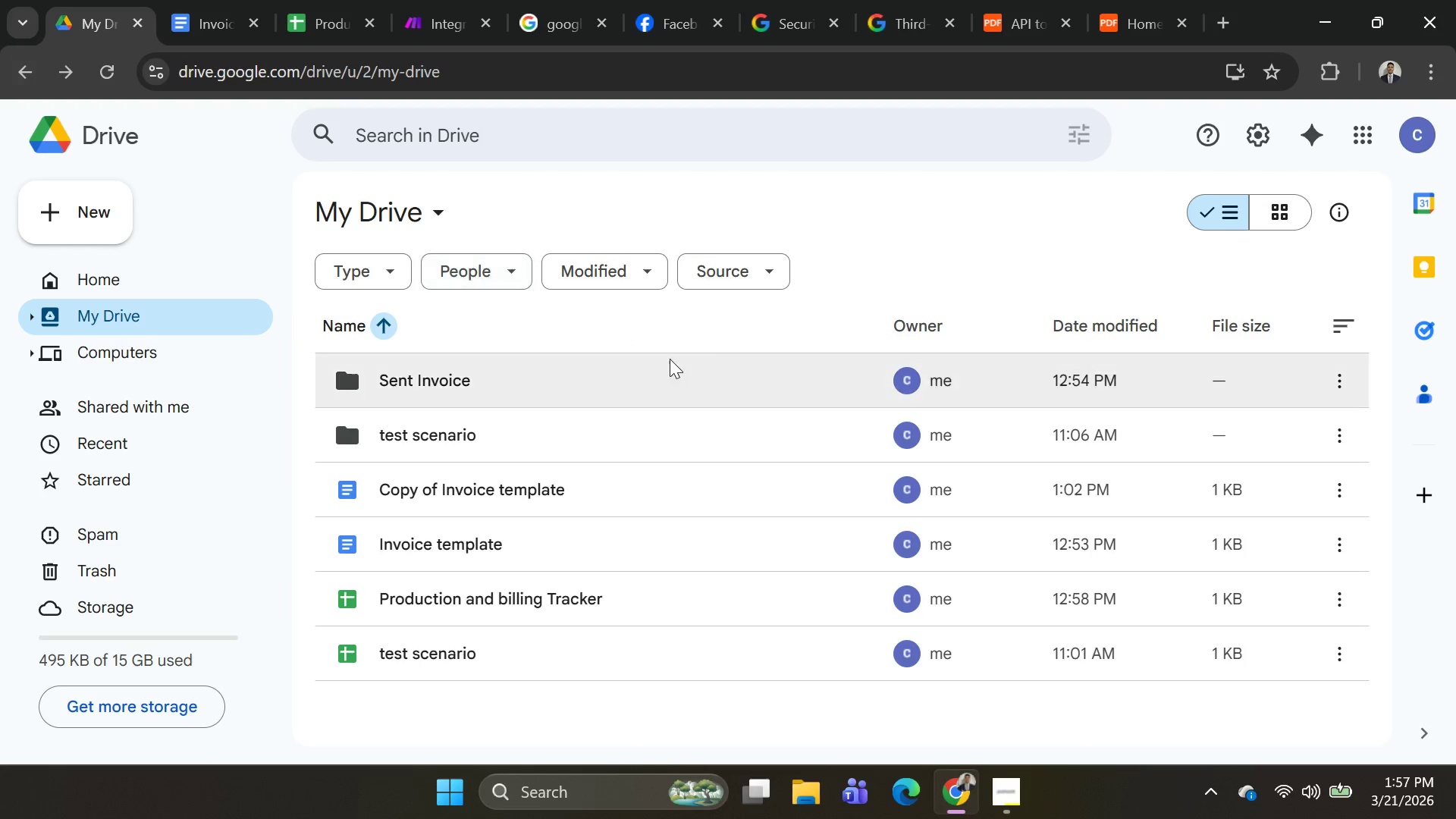 
scroll: coordinate [746, 389], scroll_direction: down, amount: 3.0
 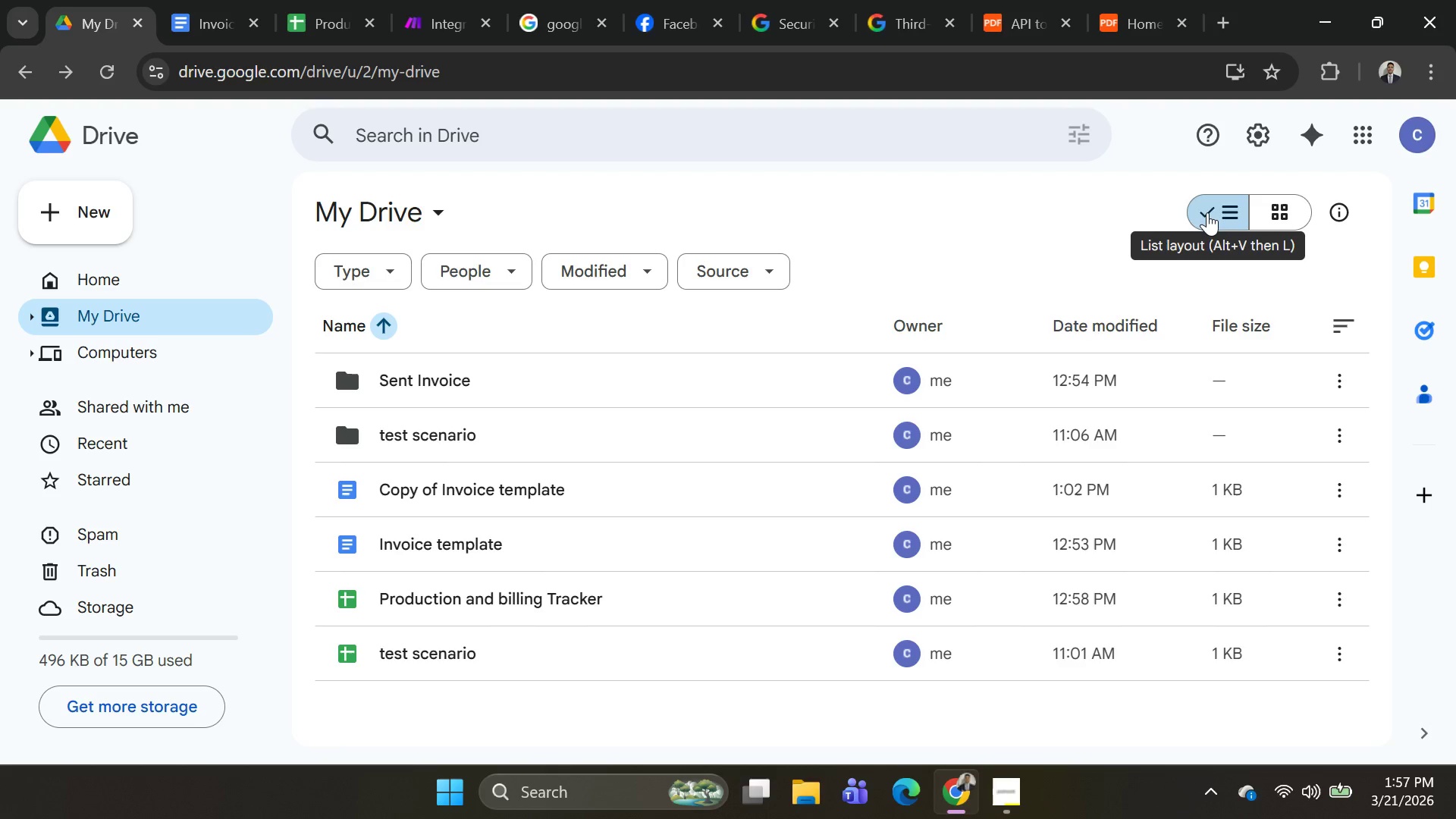 
key(Alt+AltLeft)
 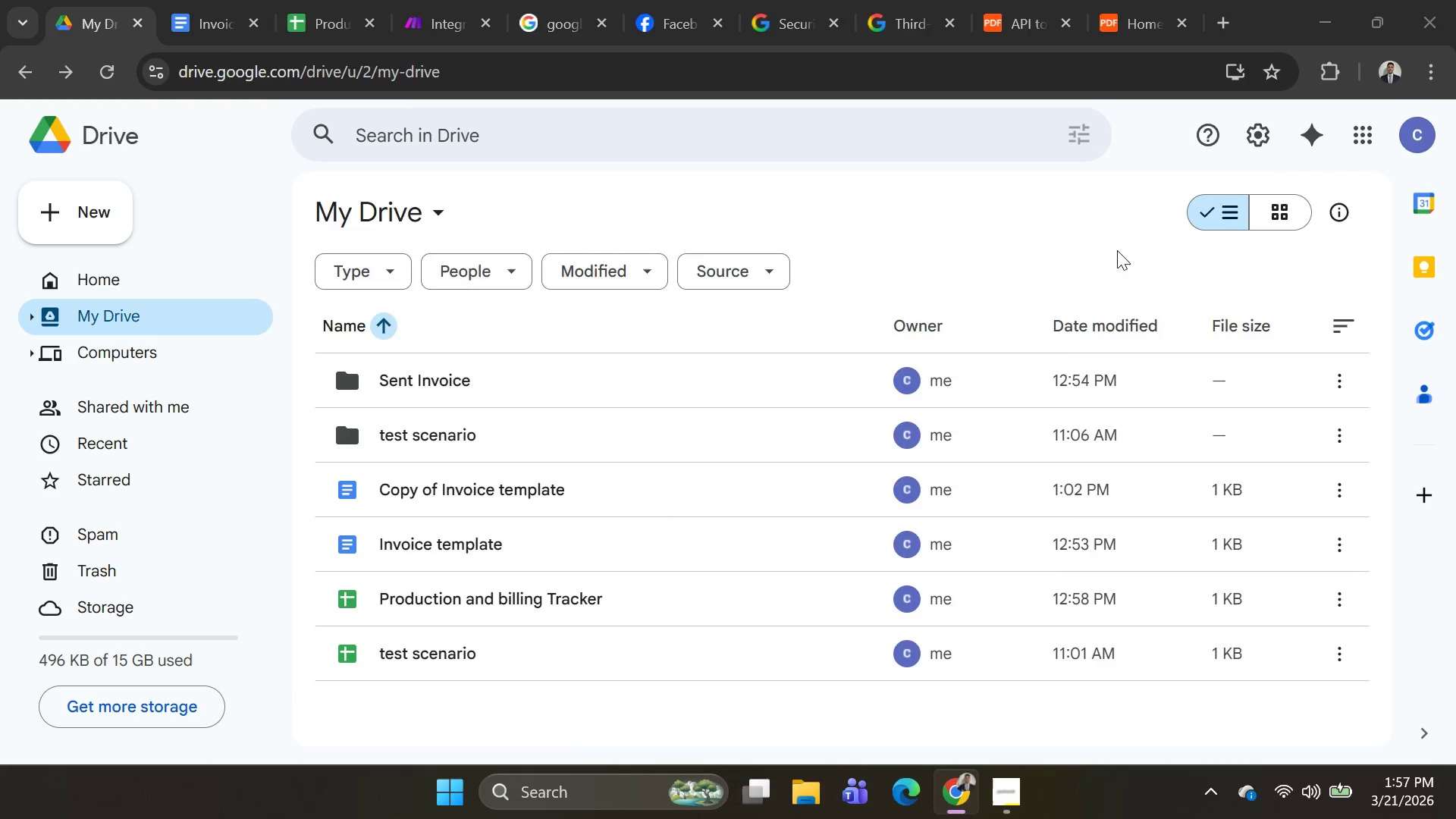 
key(Alt+Tab)